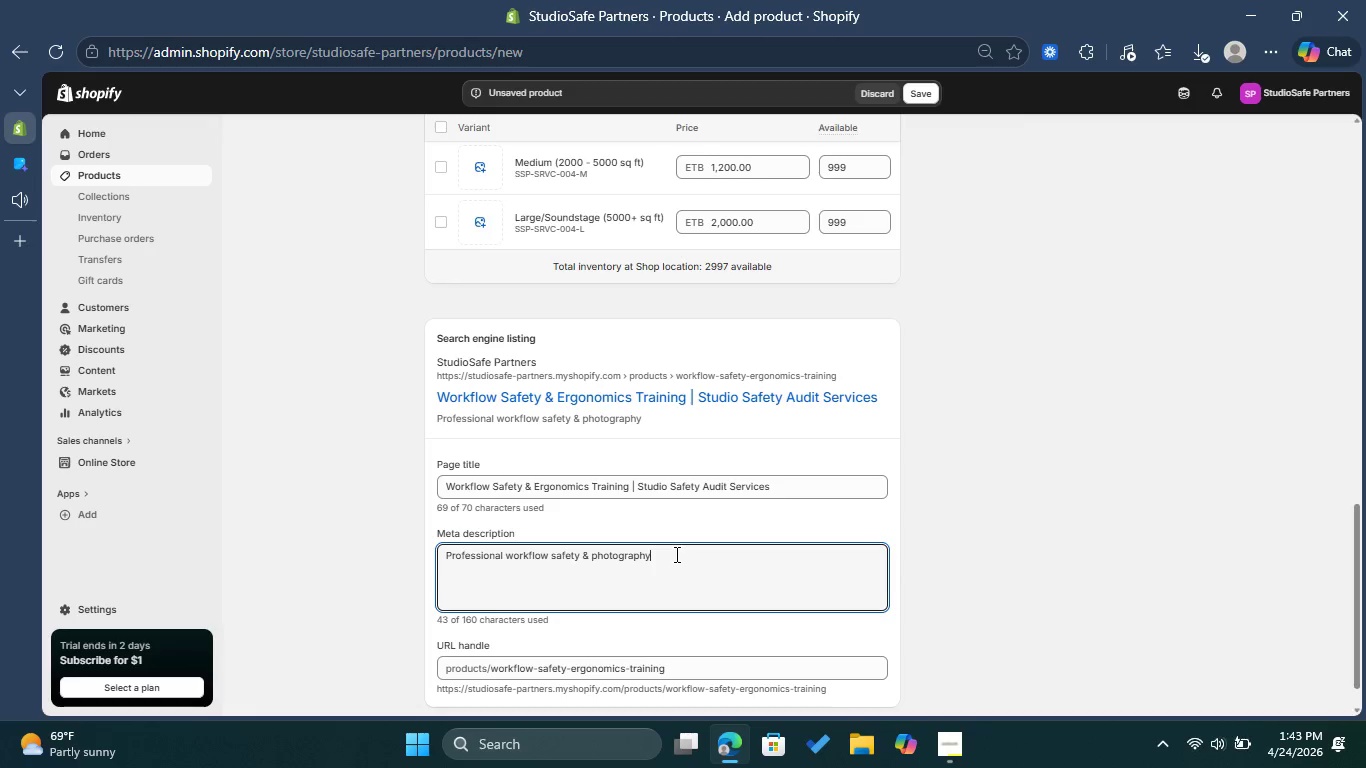 
left_click([675, 554])
 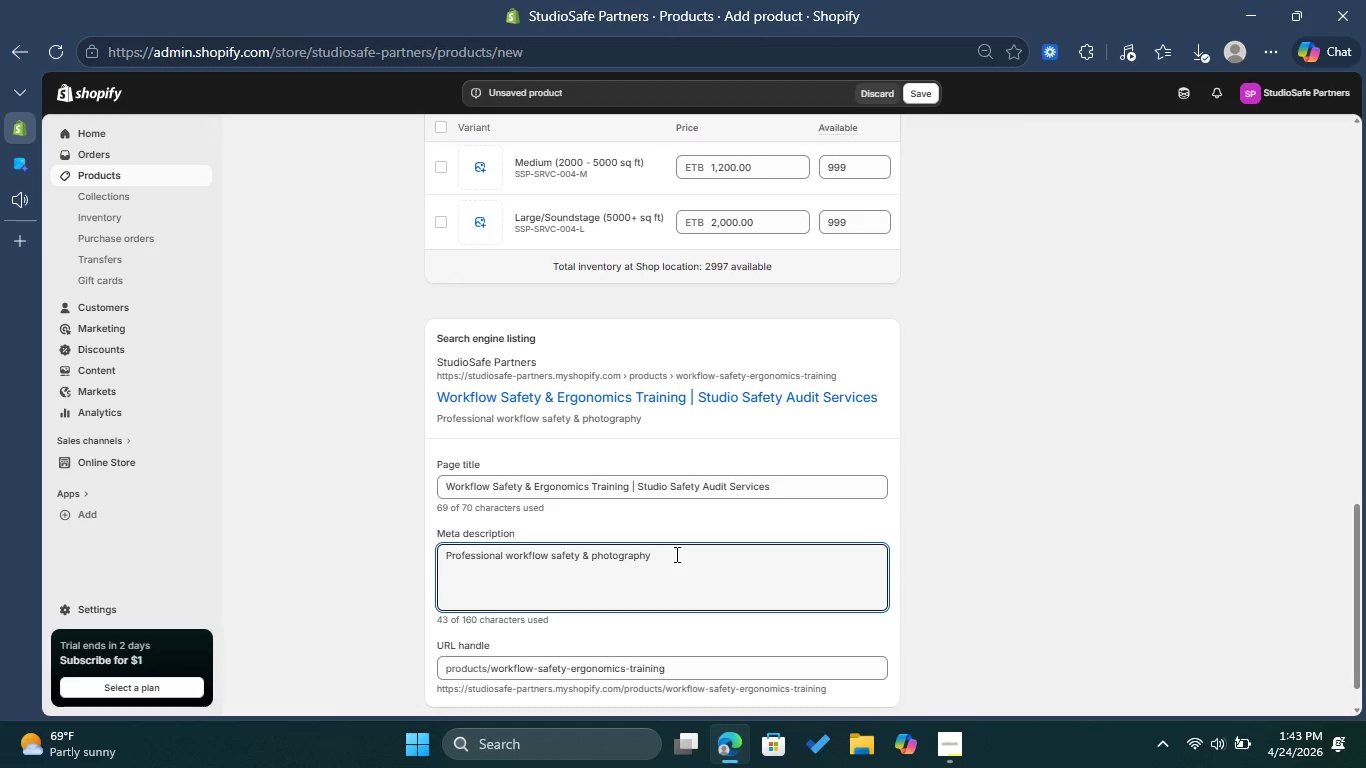 
wait(9.11)
 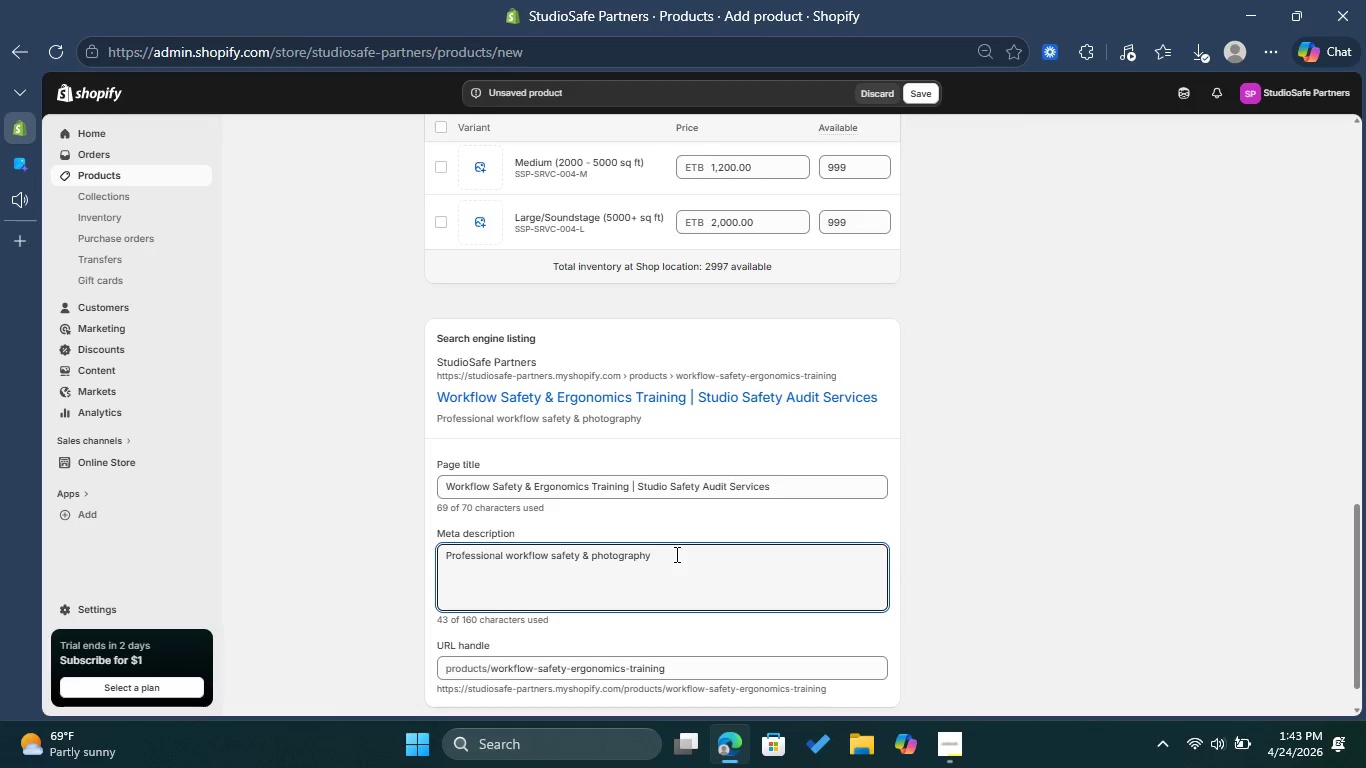 
left_click([595, 555])
 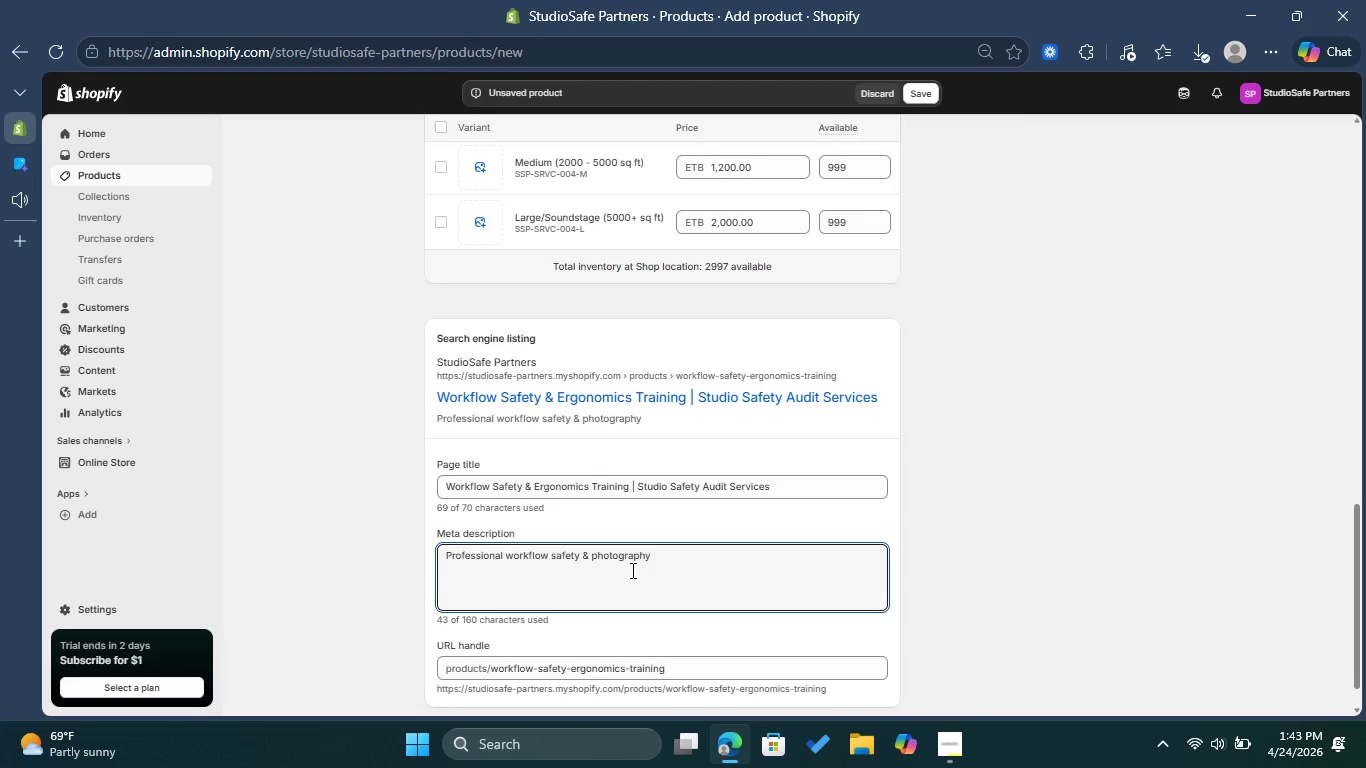 
type( ergonomics trainig )
 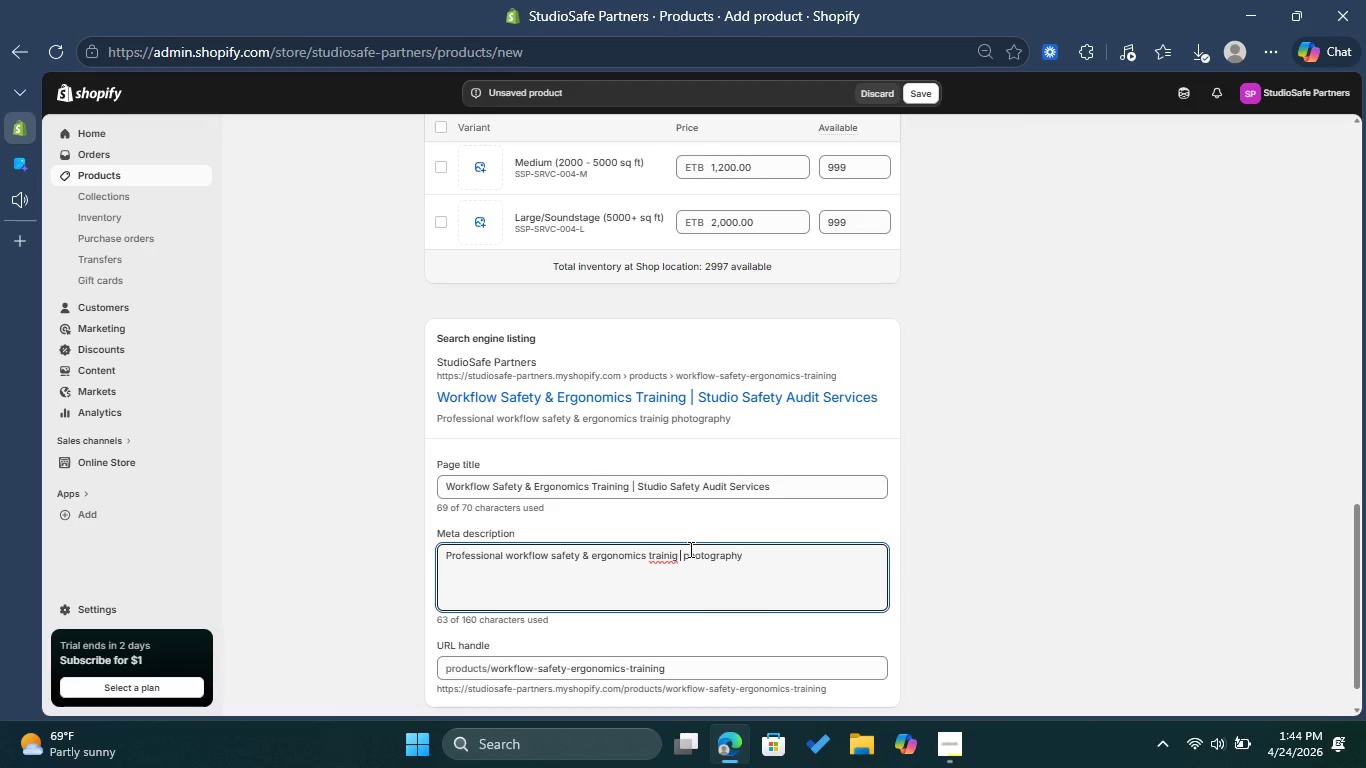 
left_click([657, 560])
 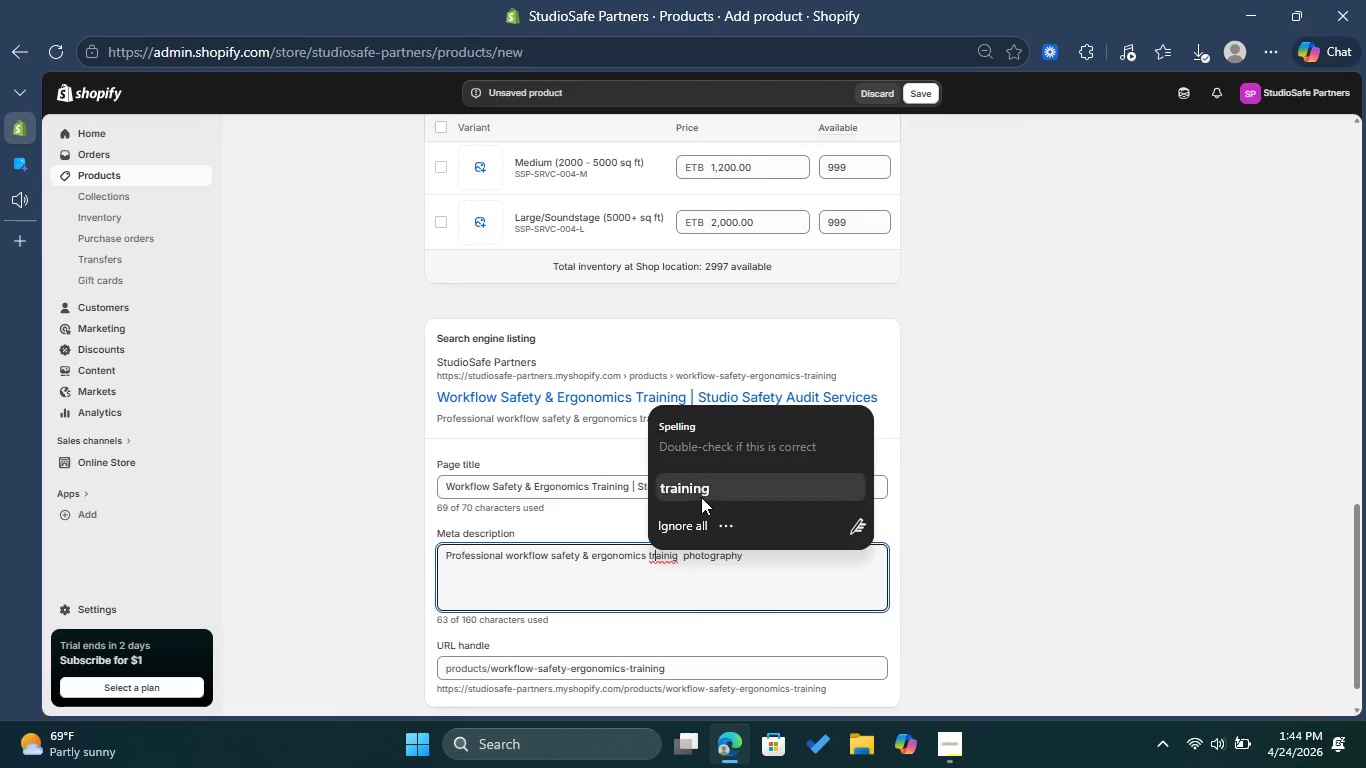 
left_click([701, 494])
 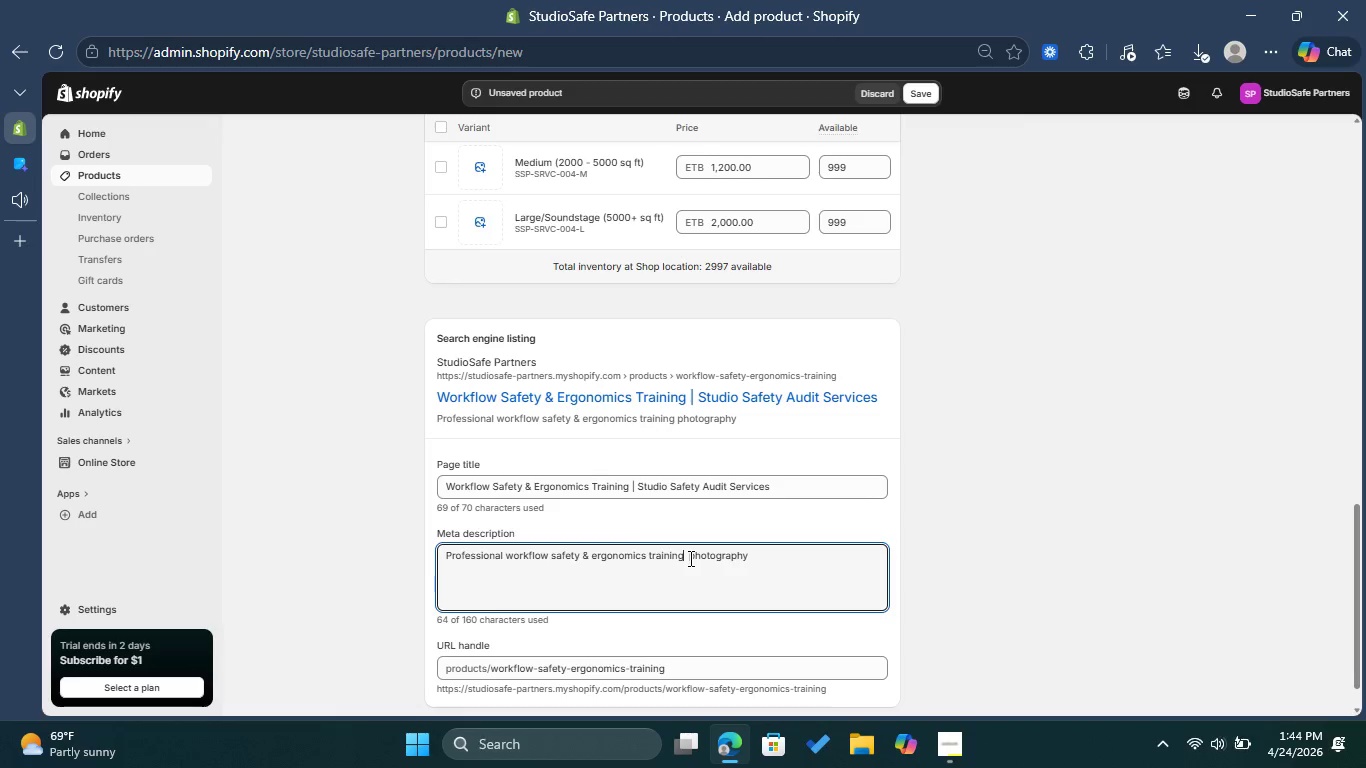 
type( for )
 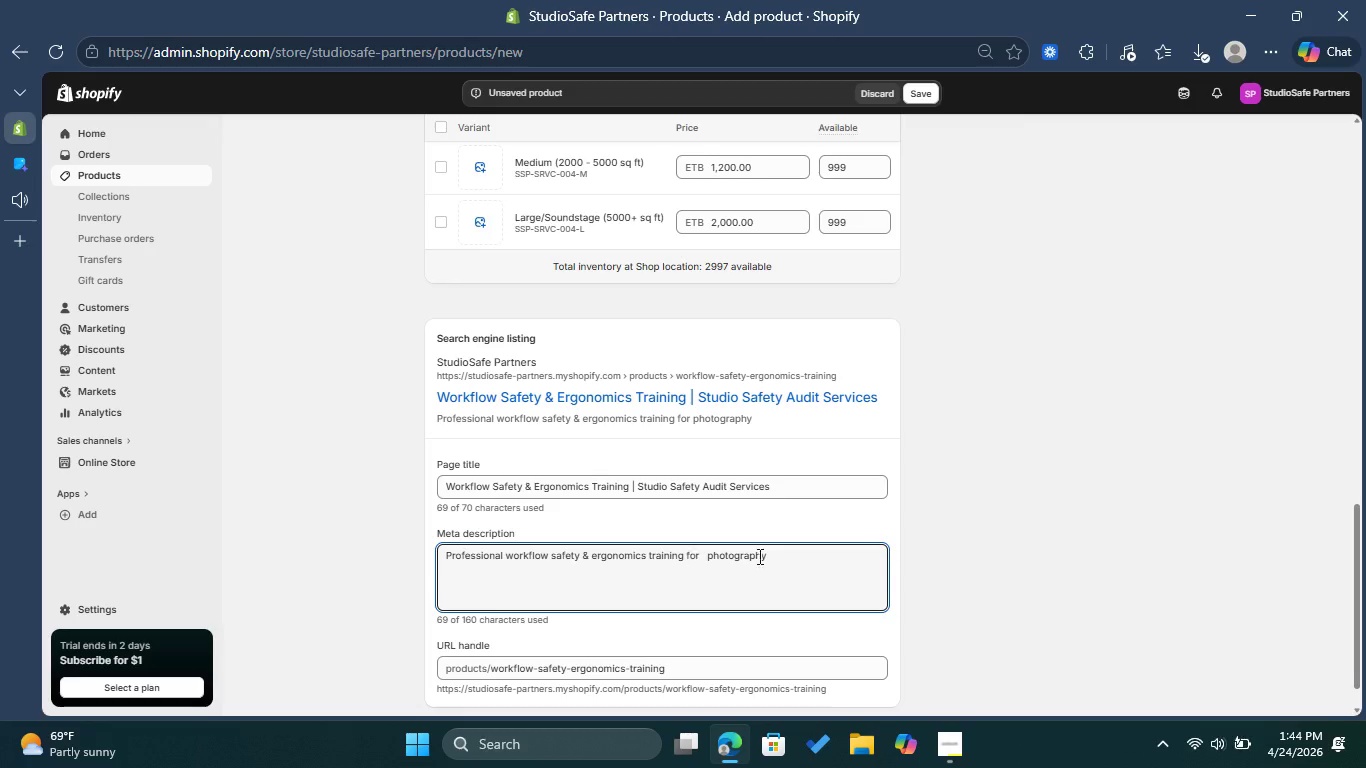 
left_click([791, 550])
 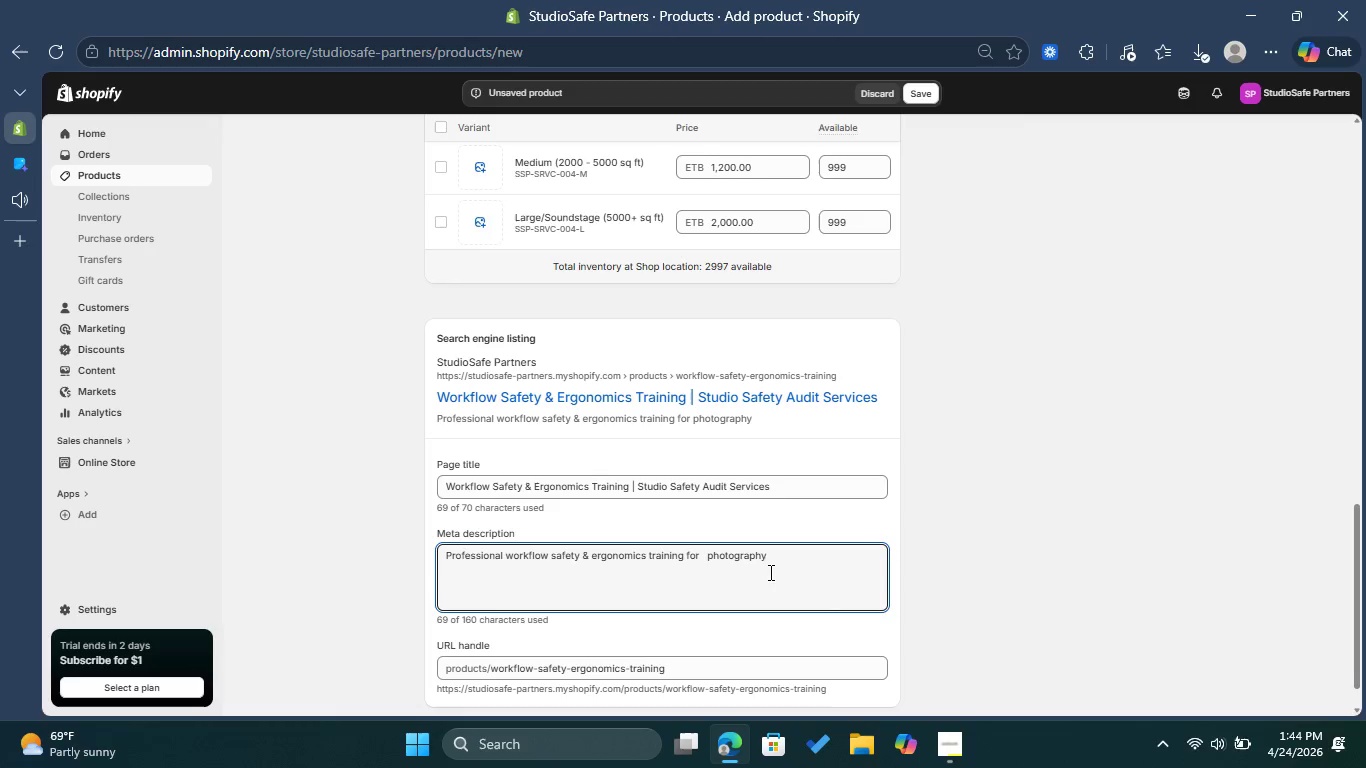 
type(and film stuf)
key(Backspace)
type(dios. Protect your team )
 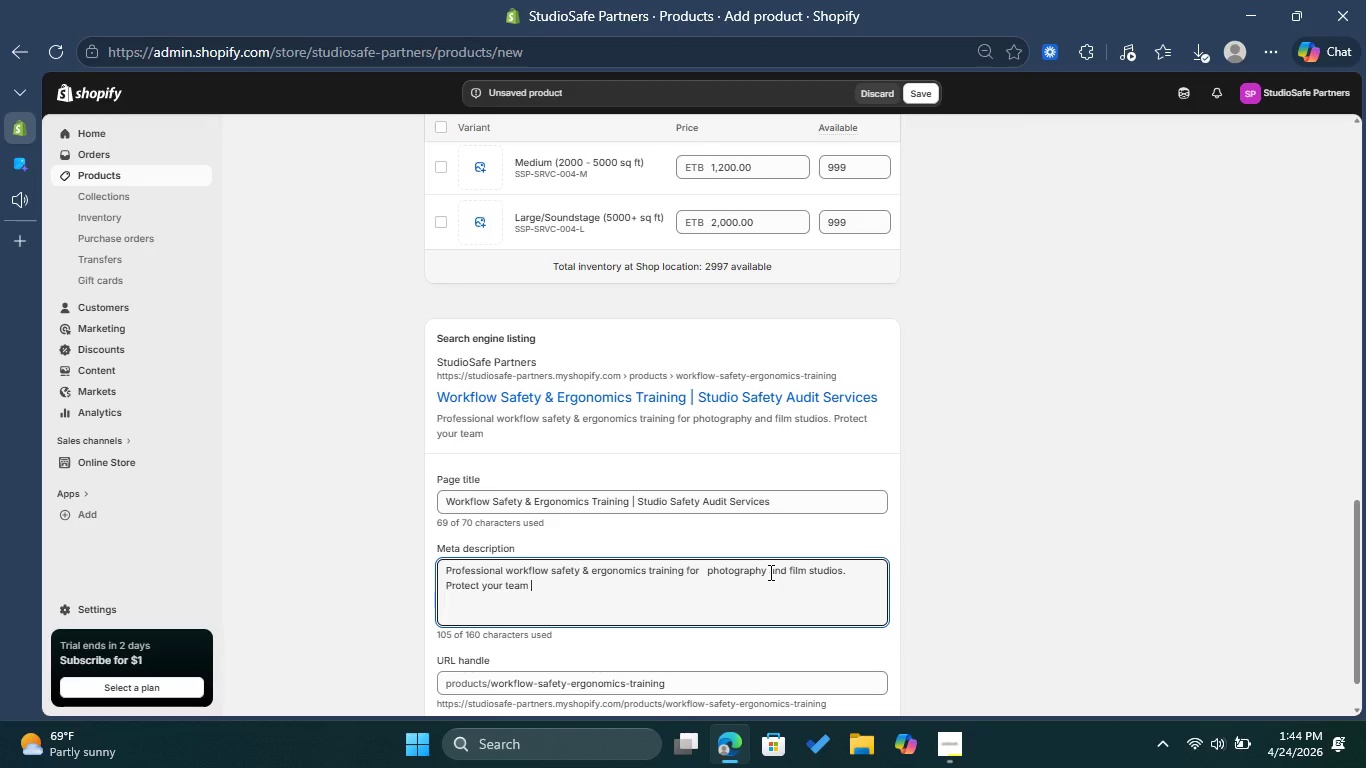 
type(andproperty )
 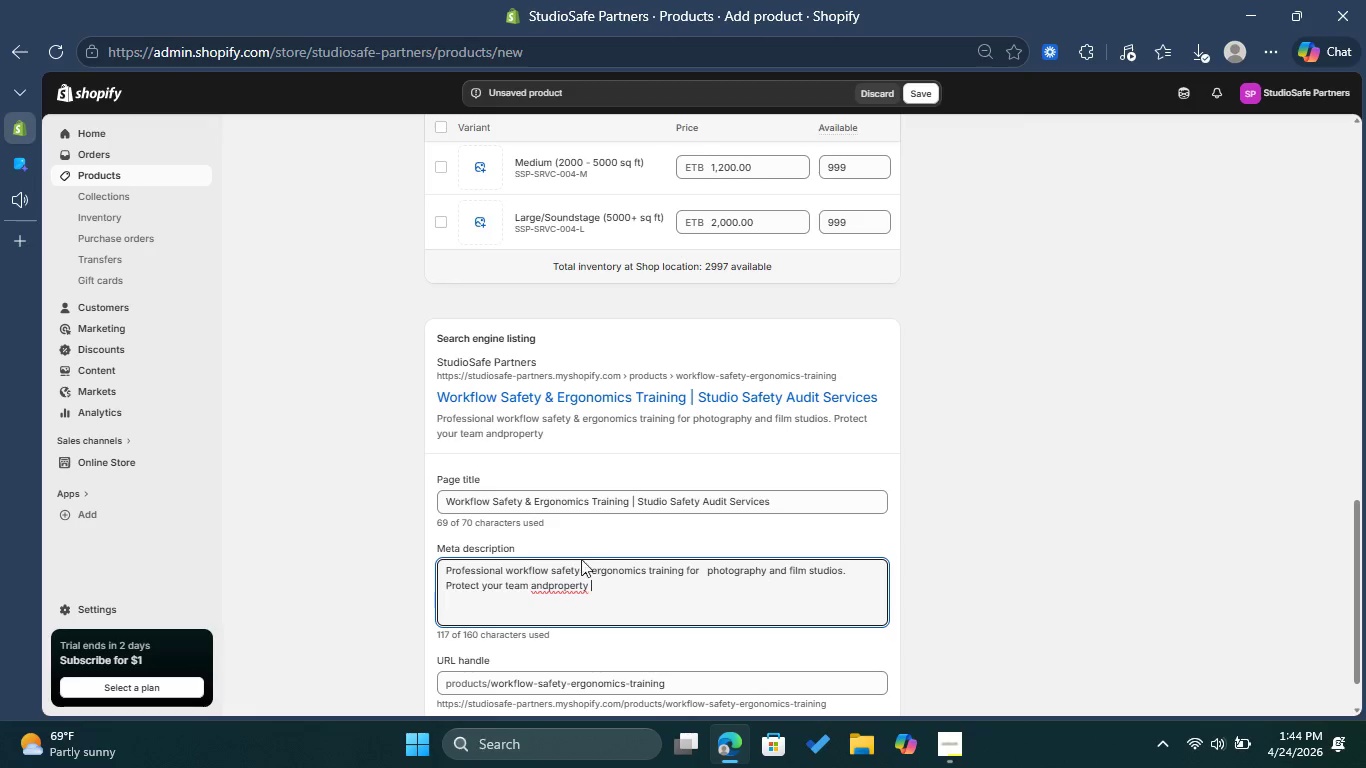 
left_click([556, 586])
 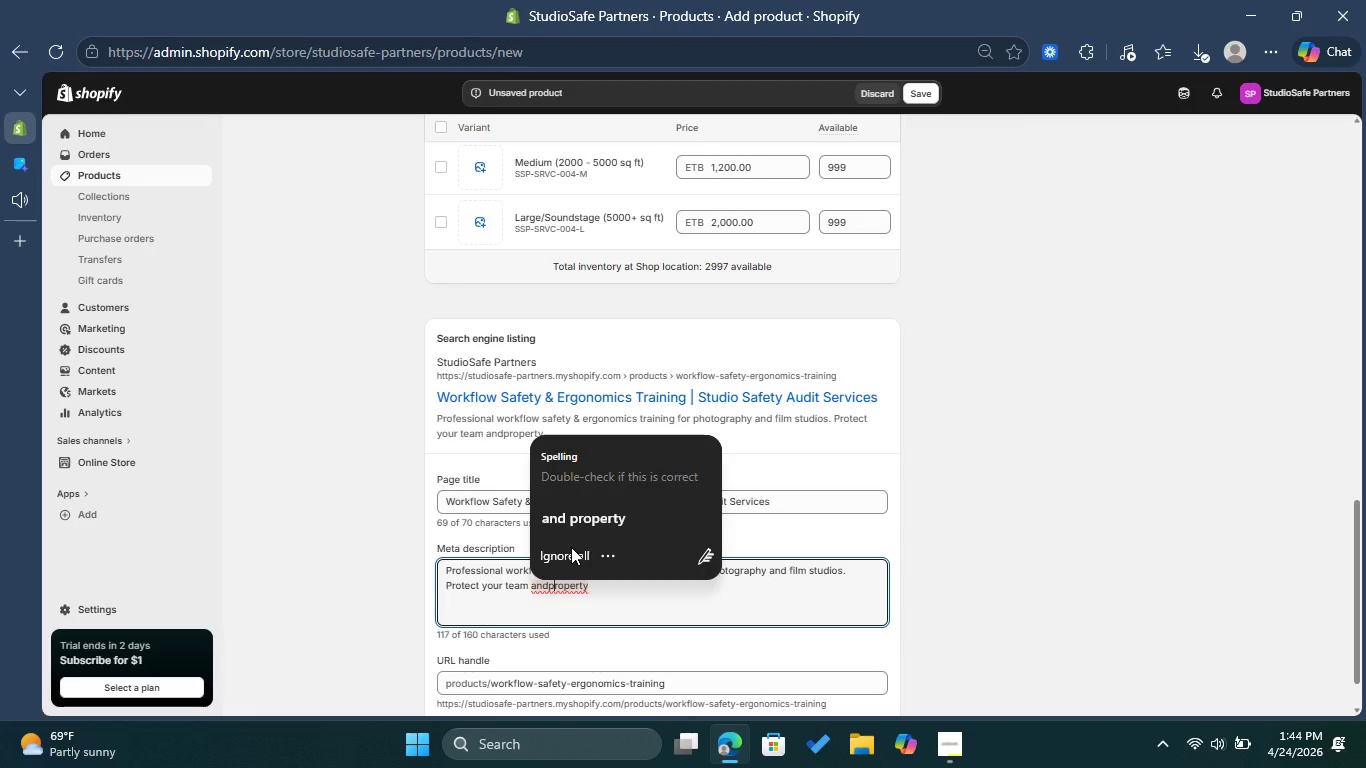 
left_click([562, 518])
 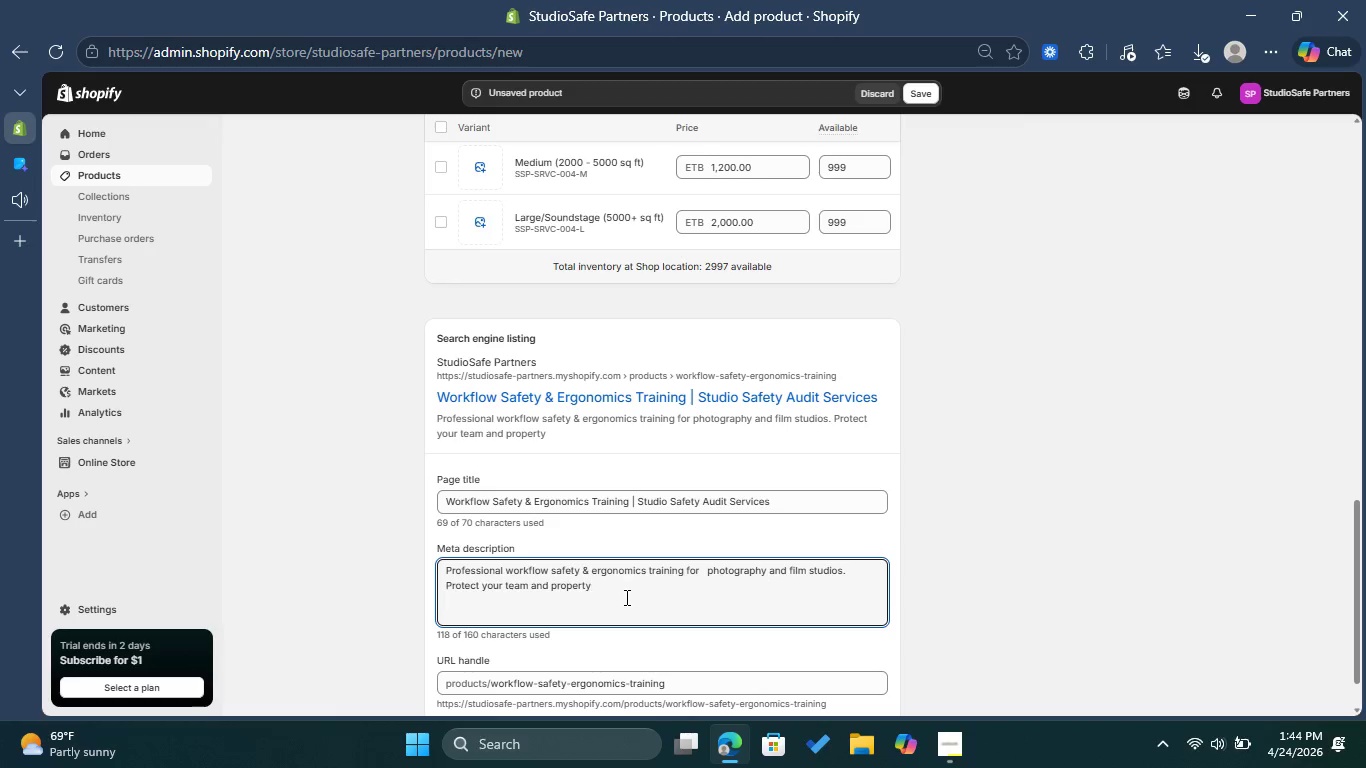 
type(with expert risk reviews..)
 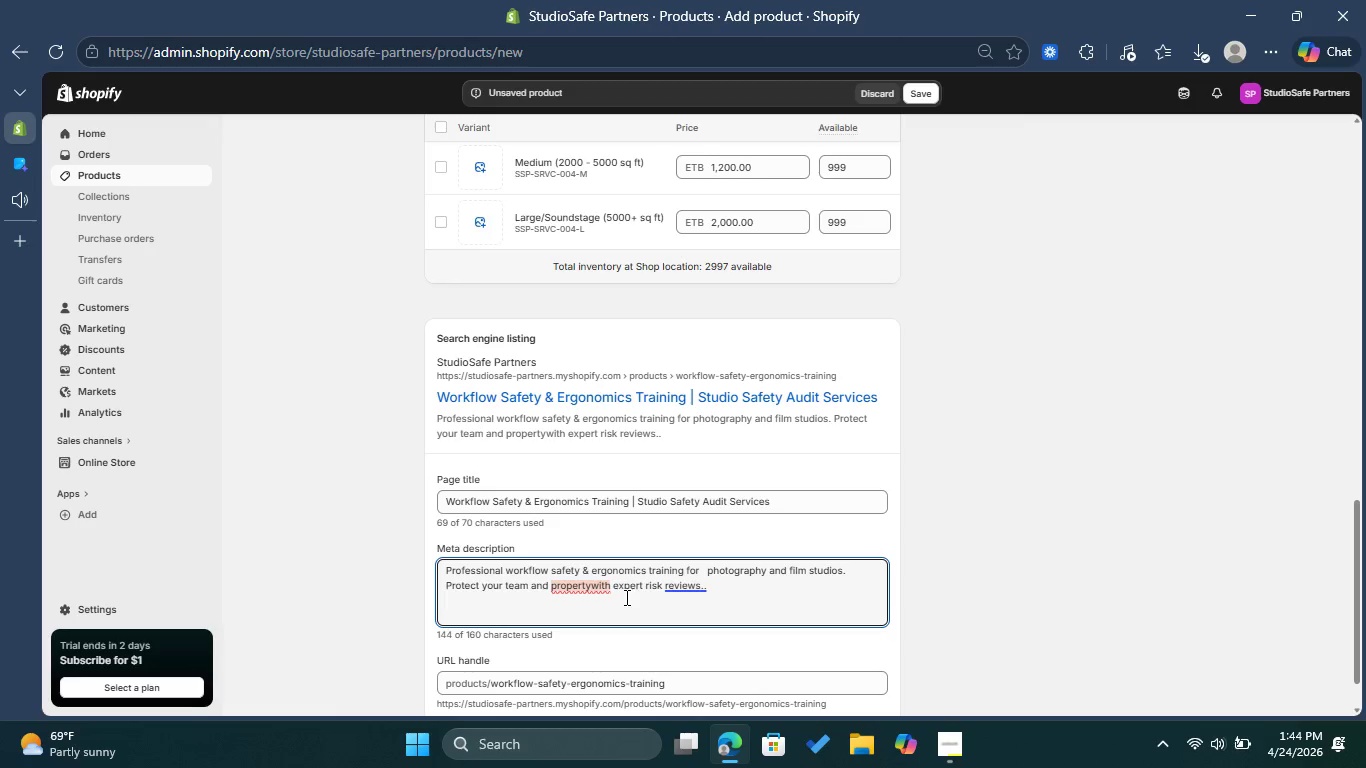 
left_click([597, 591])
 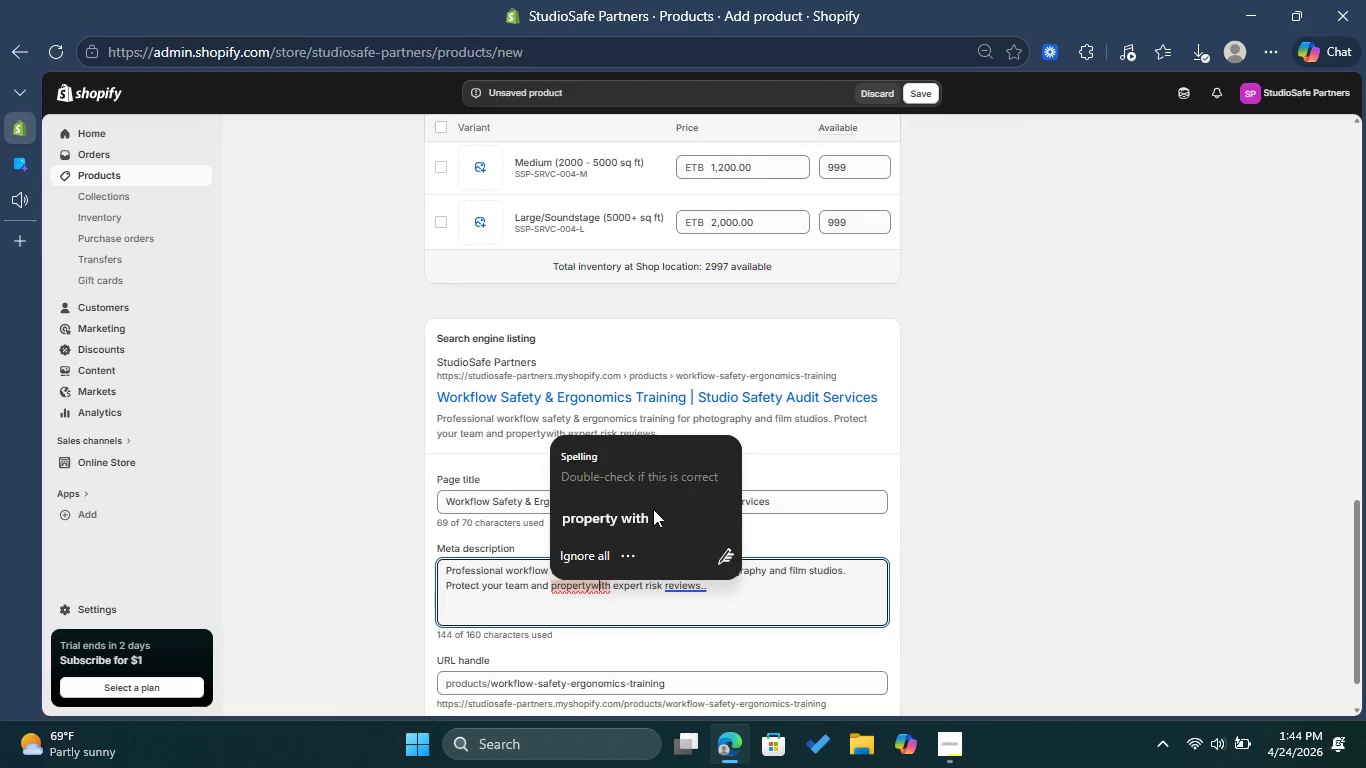 
left_click([653, 509])
 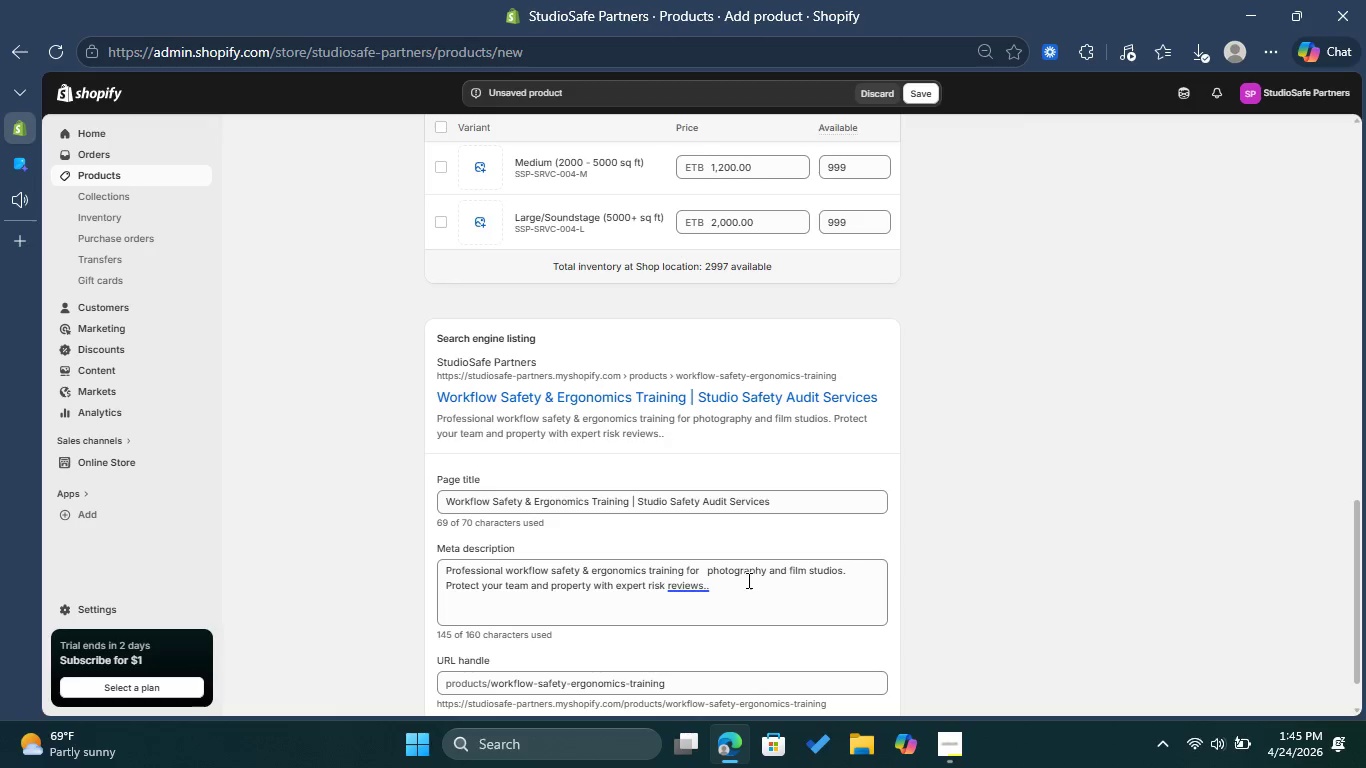 
left_click([747, 580])
 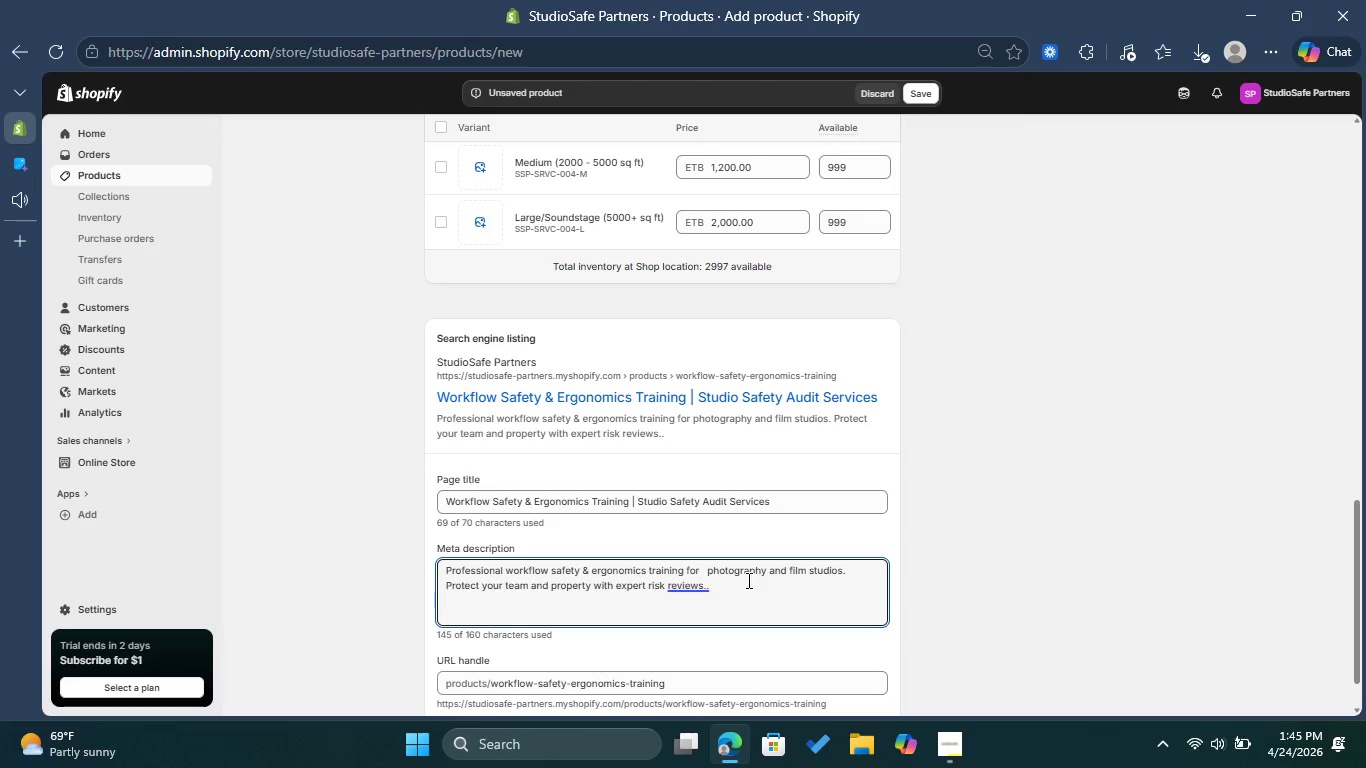 
scroll: coordinate [747, 580], scroll_direction: down, amount: 1.0
 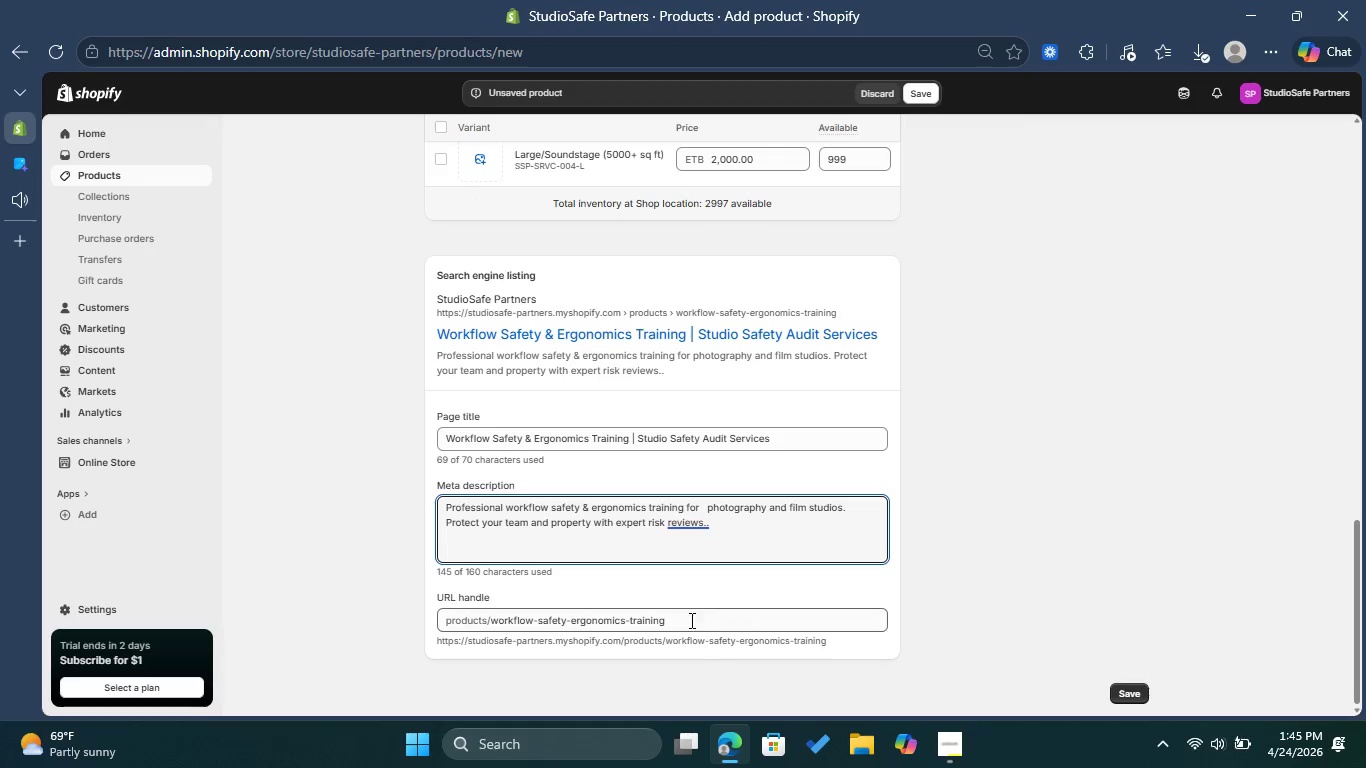 
left_click([686, 618])
 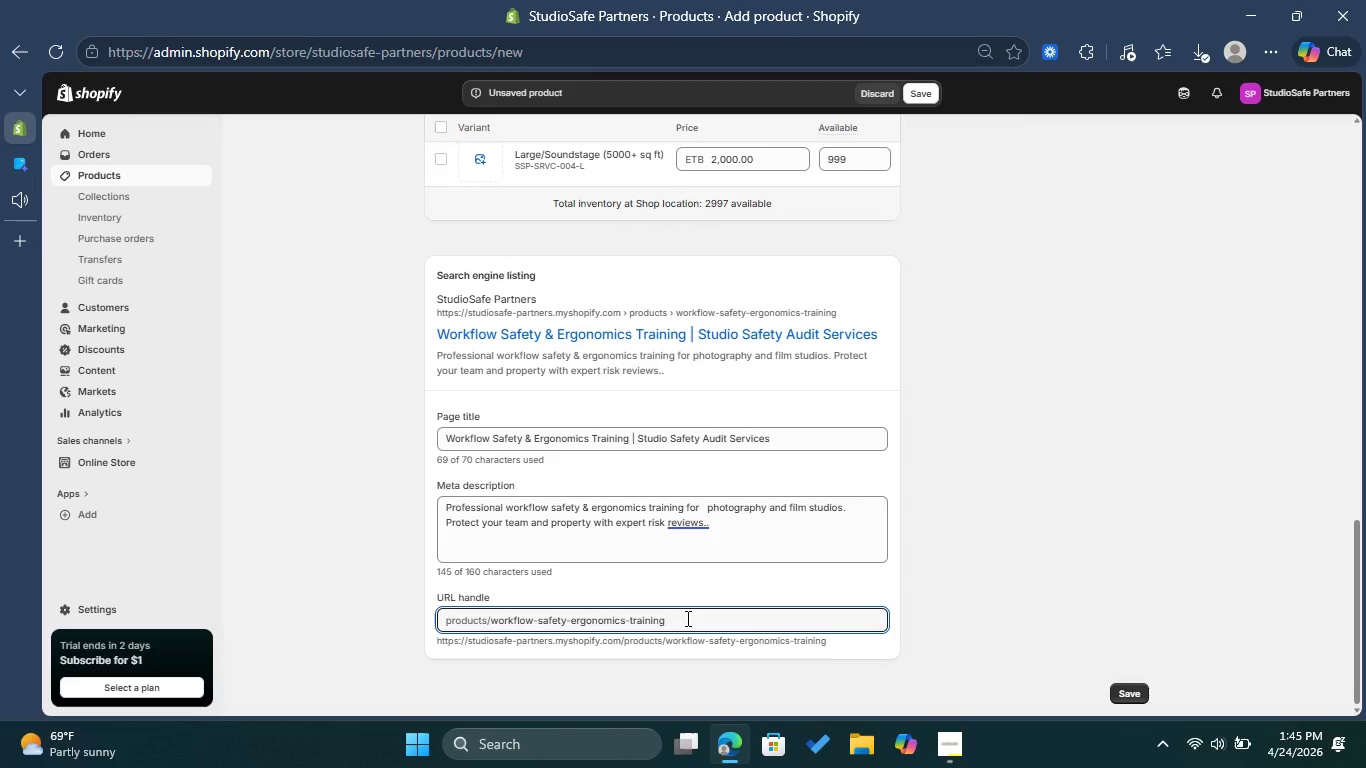 
wait(12.3)
 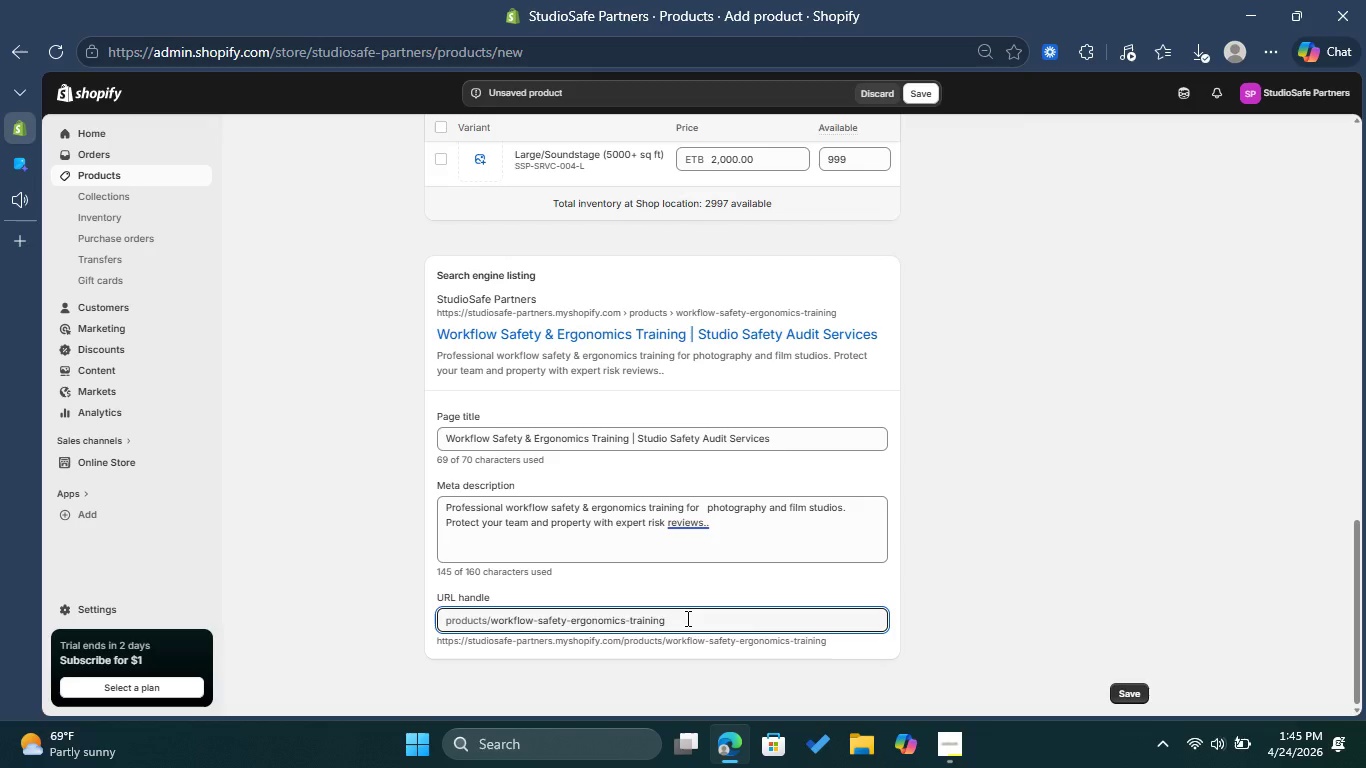 
left_click([1133, 689])
 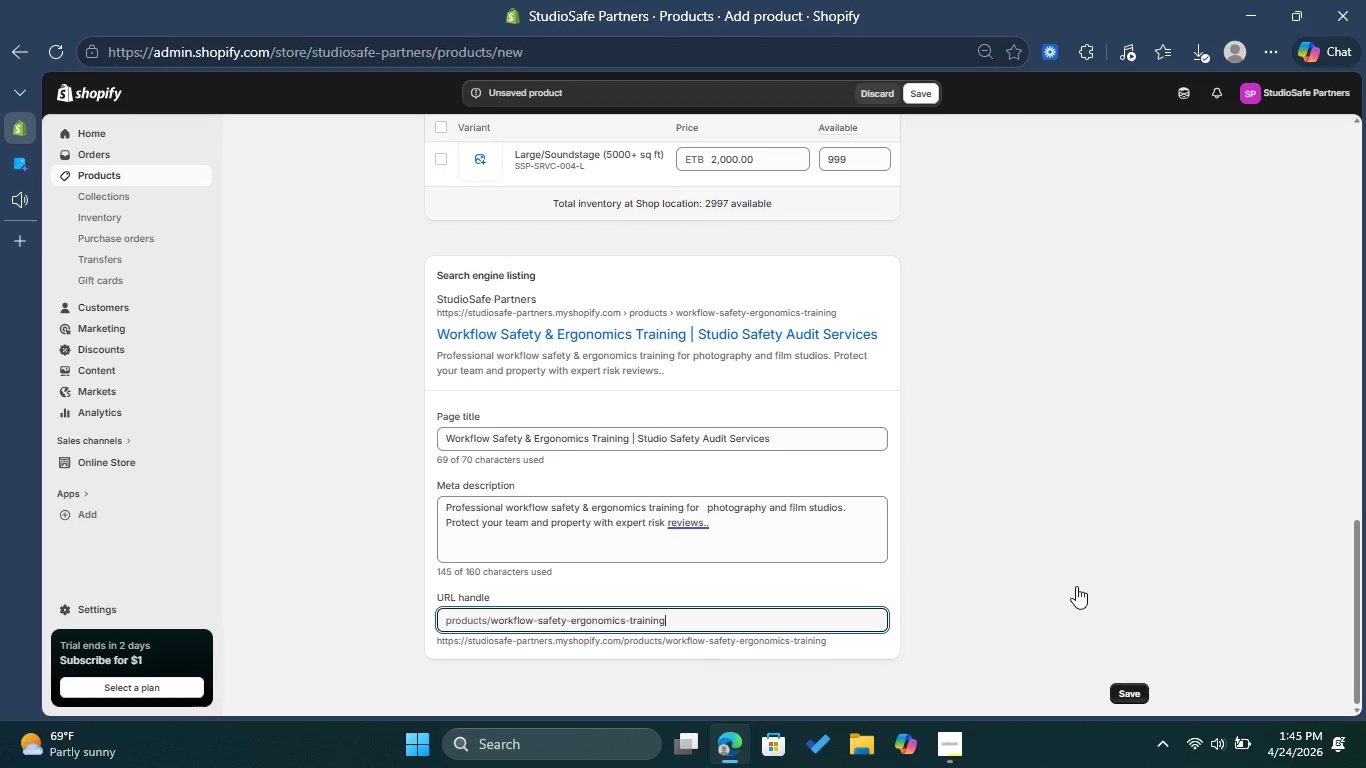 
scroll: coordinate [1043, 517], scroll_direction: up, amount: 14.0
 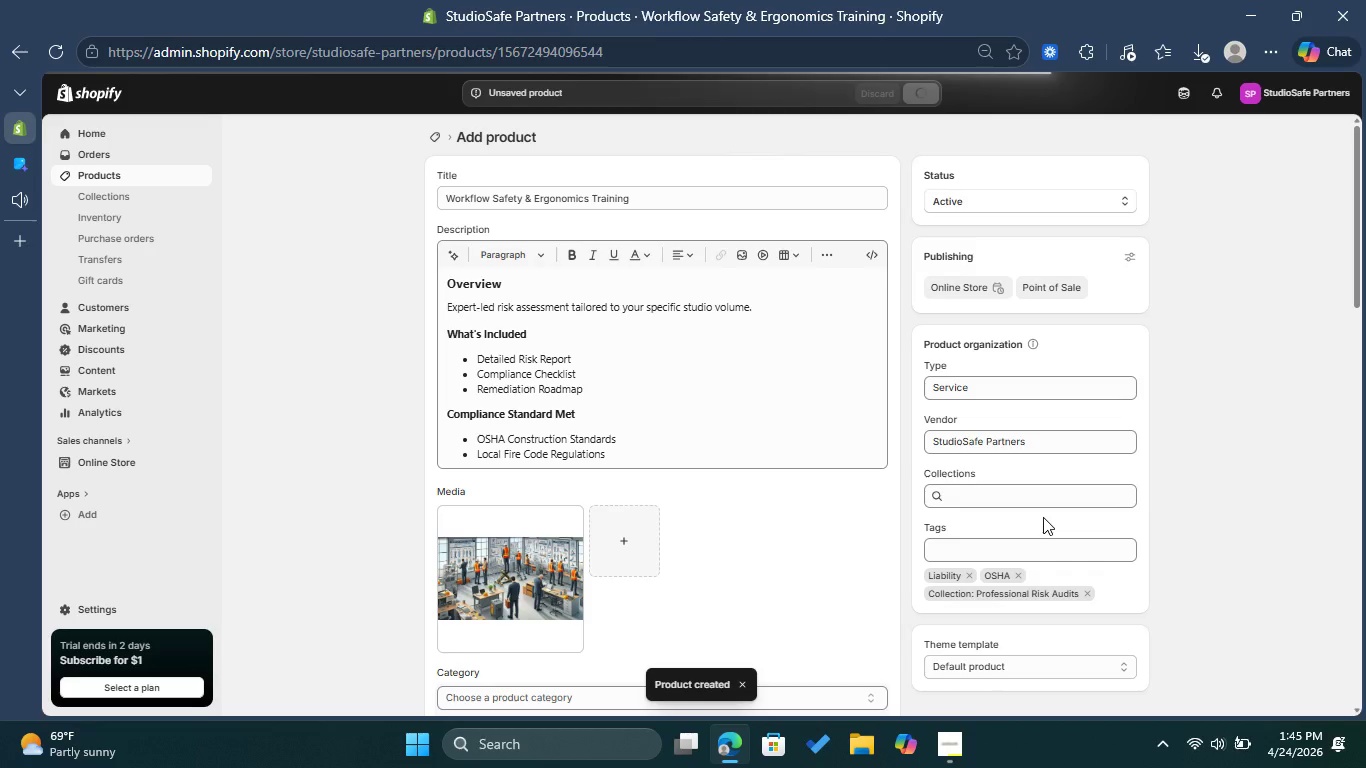 
wait(9.02)
 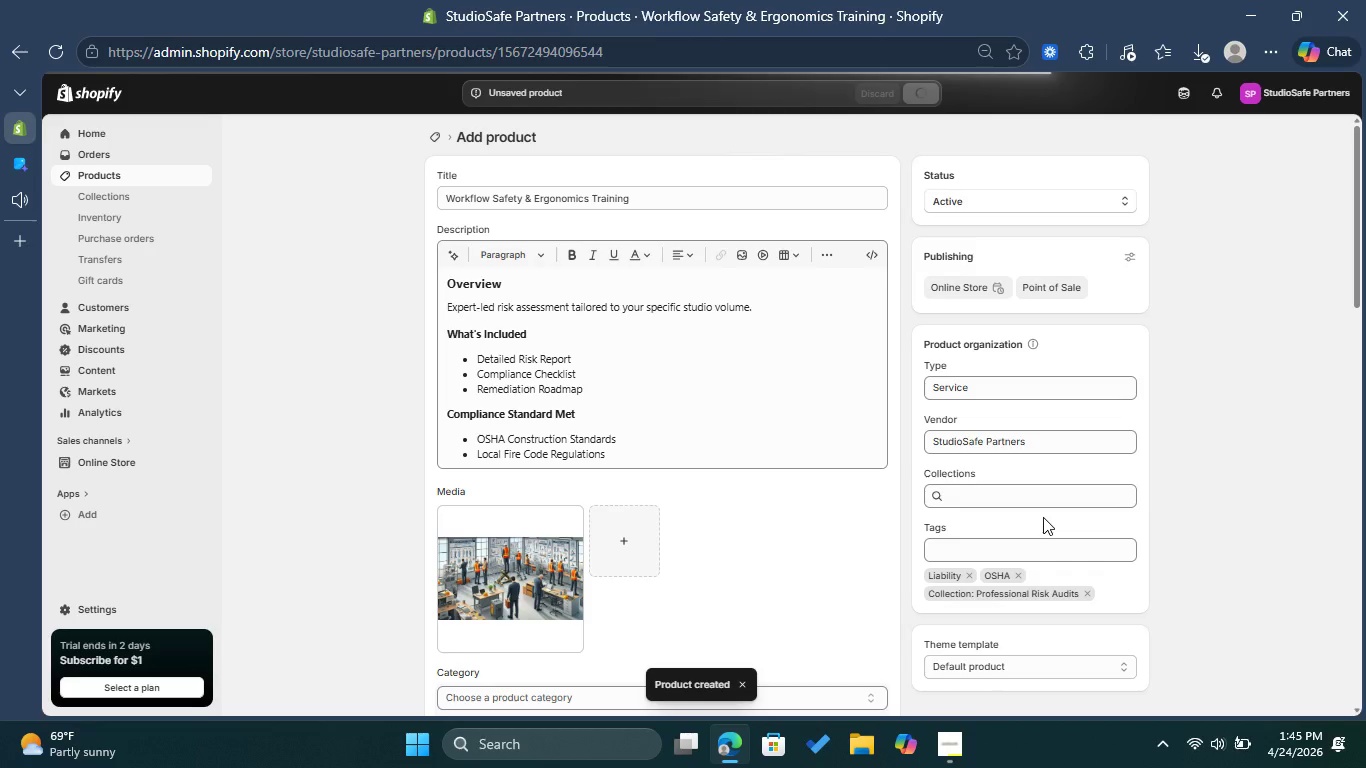 
left_click([491, 211])
 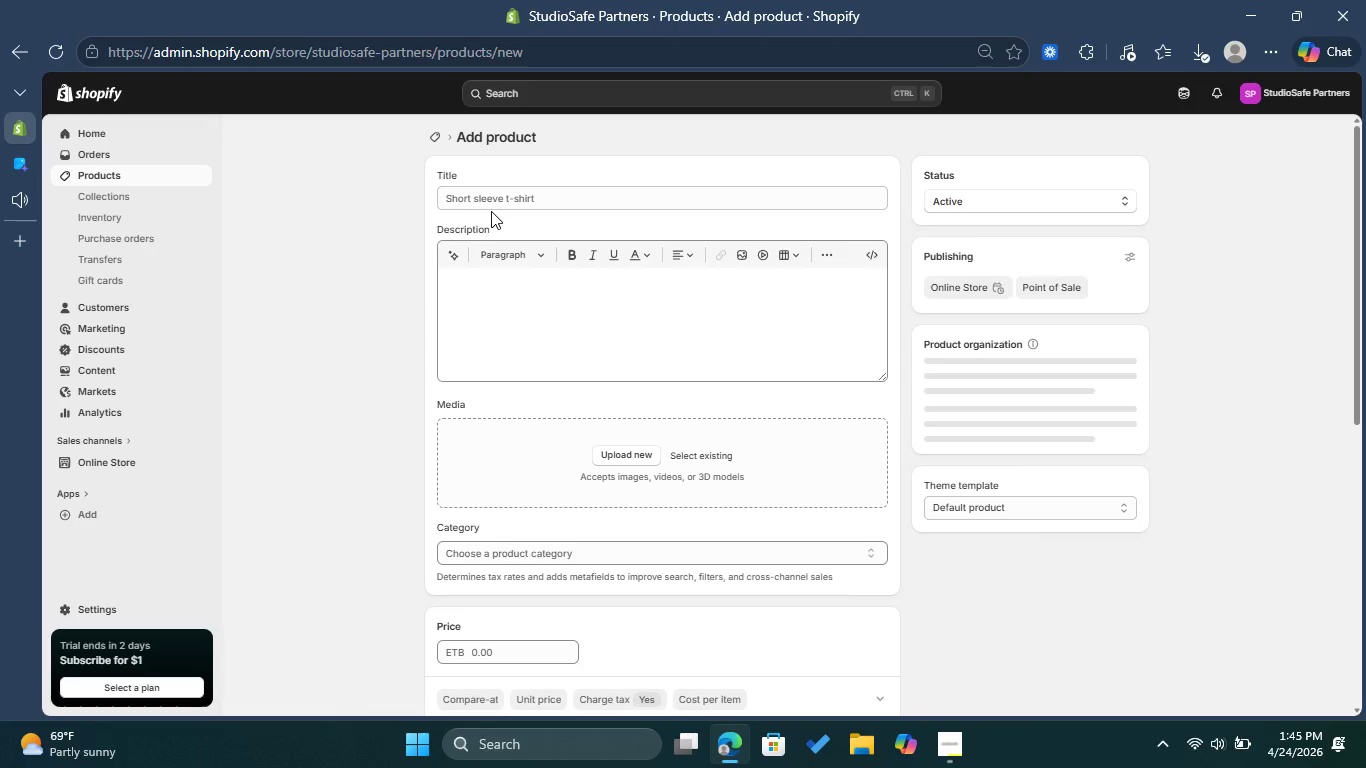 
double_click([519, 194])
 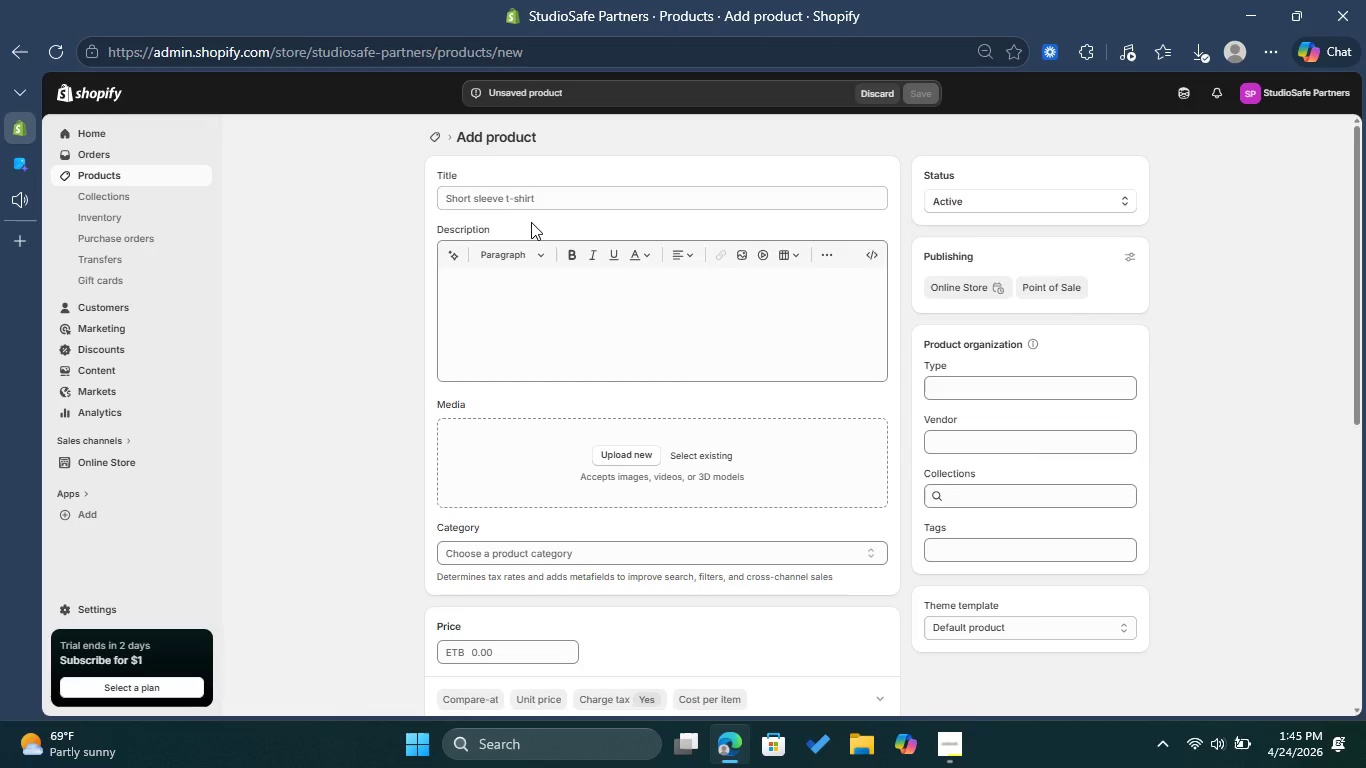 
left_click([527, 194])
 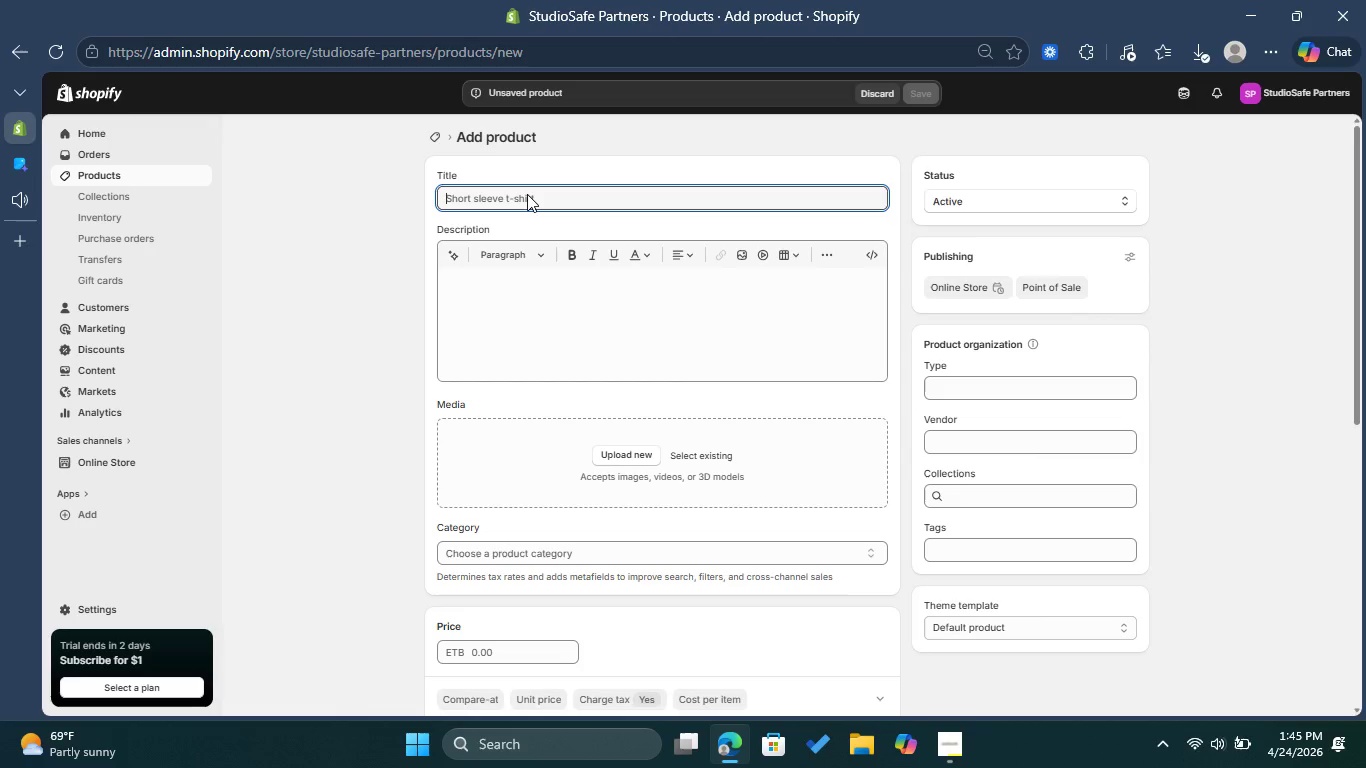 
type(Over)
key(Backspace)
key(Backspace)
key(Backspace)
type(verhead ri)
key(Backspace)
key(Backspace)
type(Rigging Safety Inspection )
 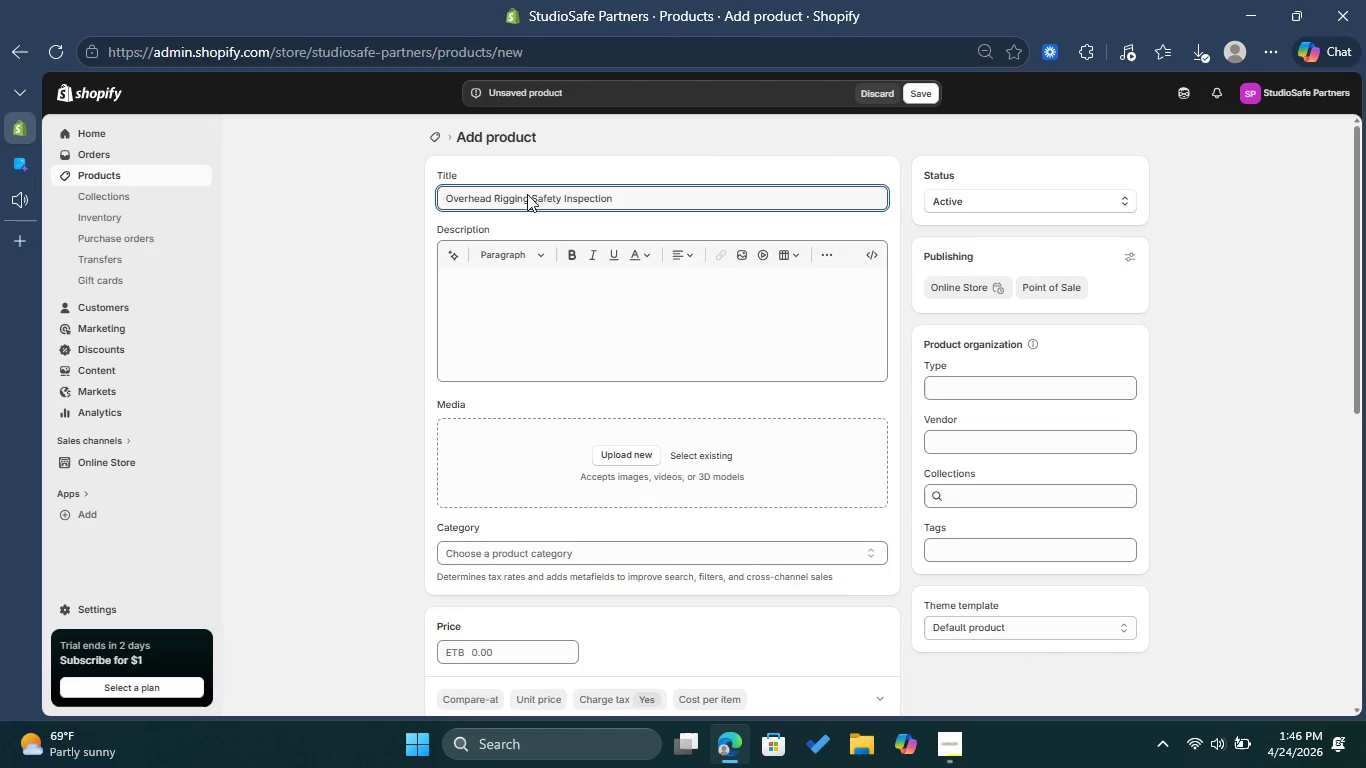 
left_click([594, 294])
 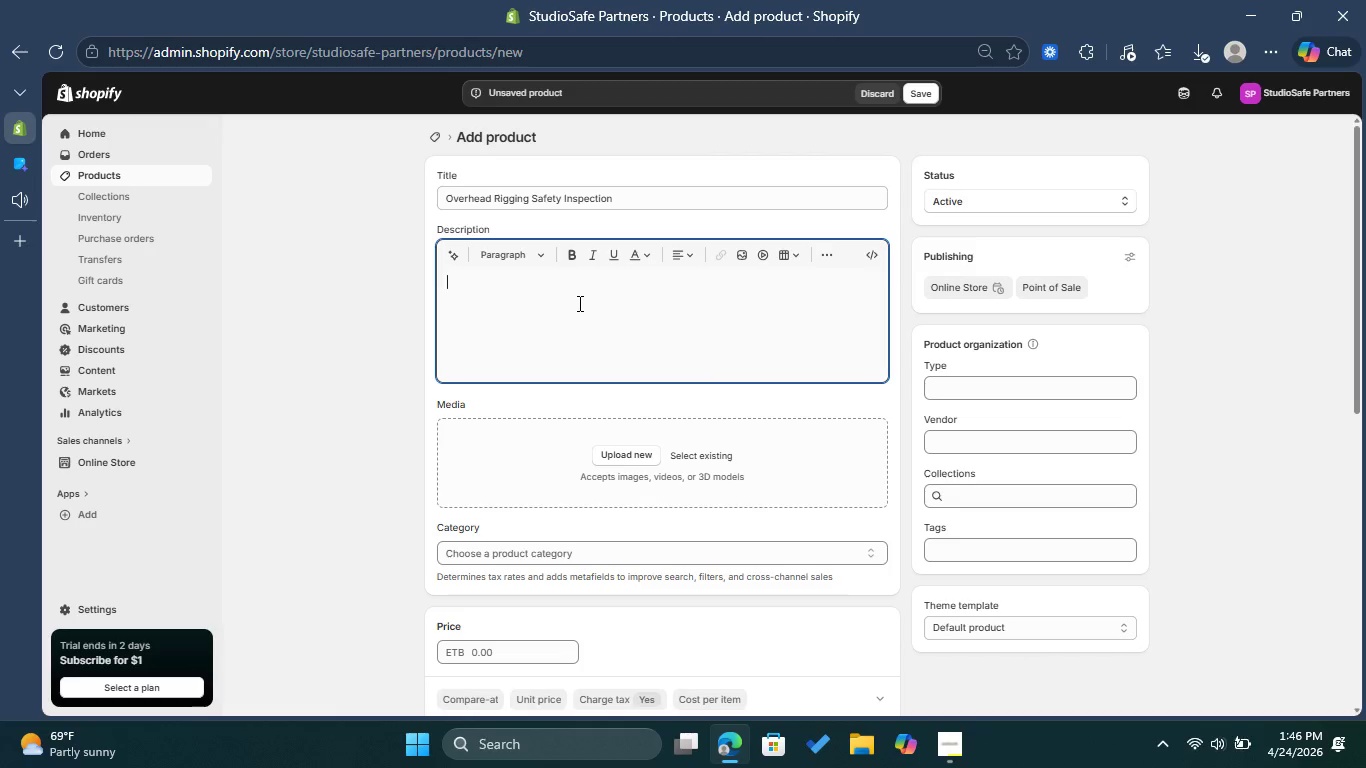 
left_click([525, 260])
 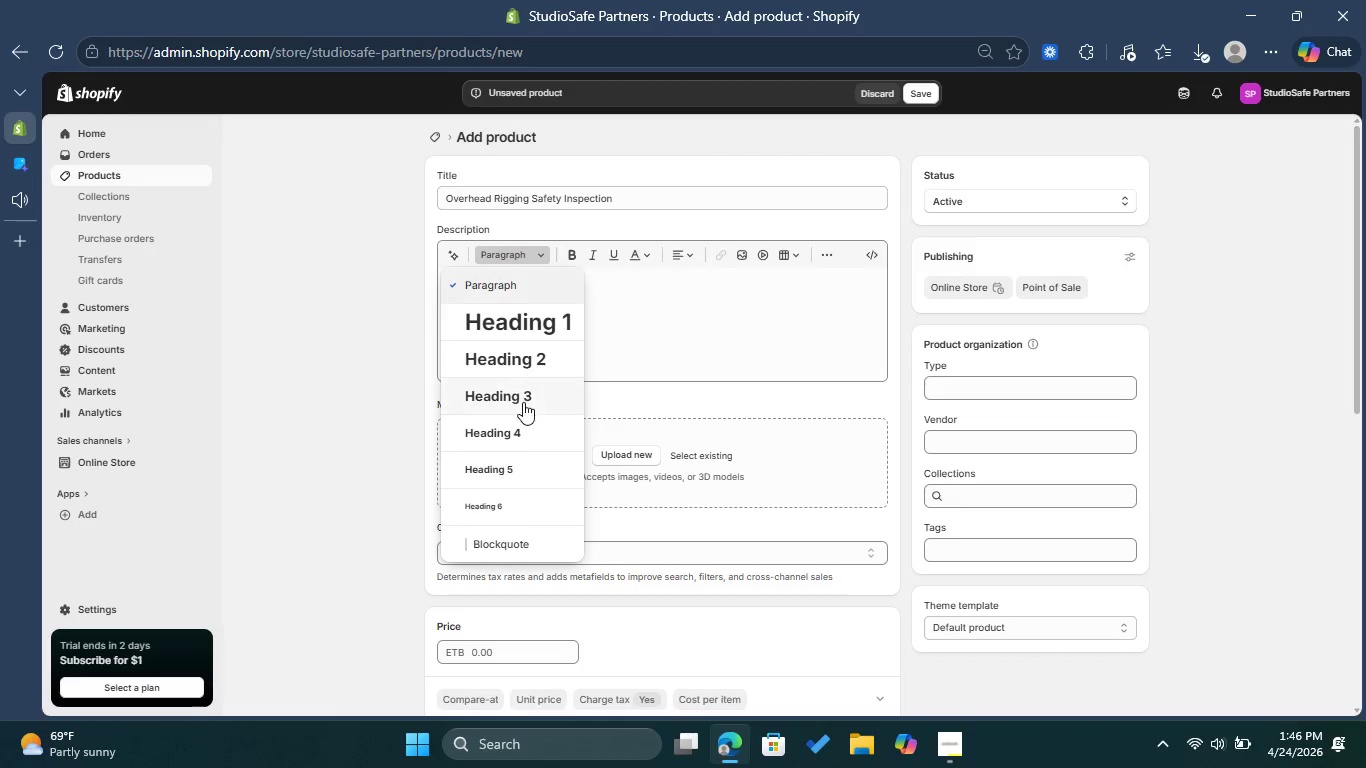 
left_click([523, 402])
 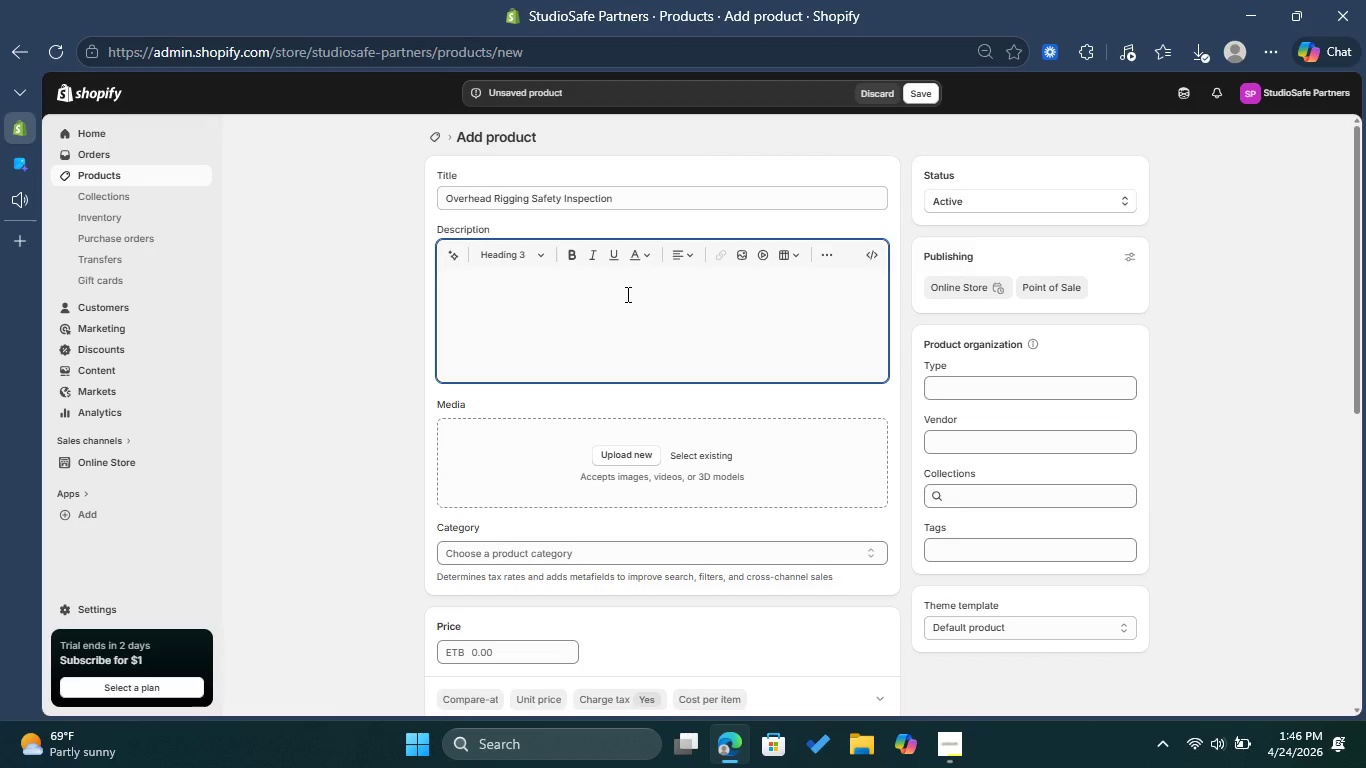 
type(Overview )
 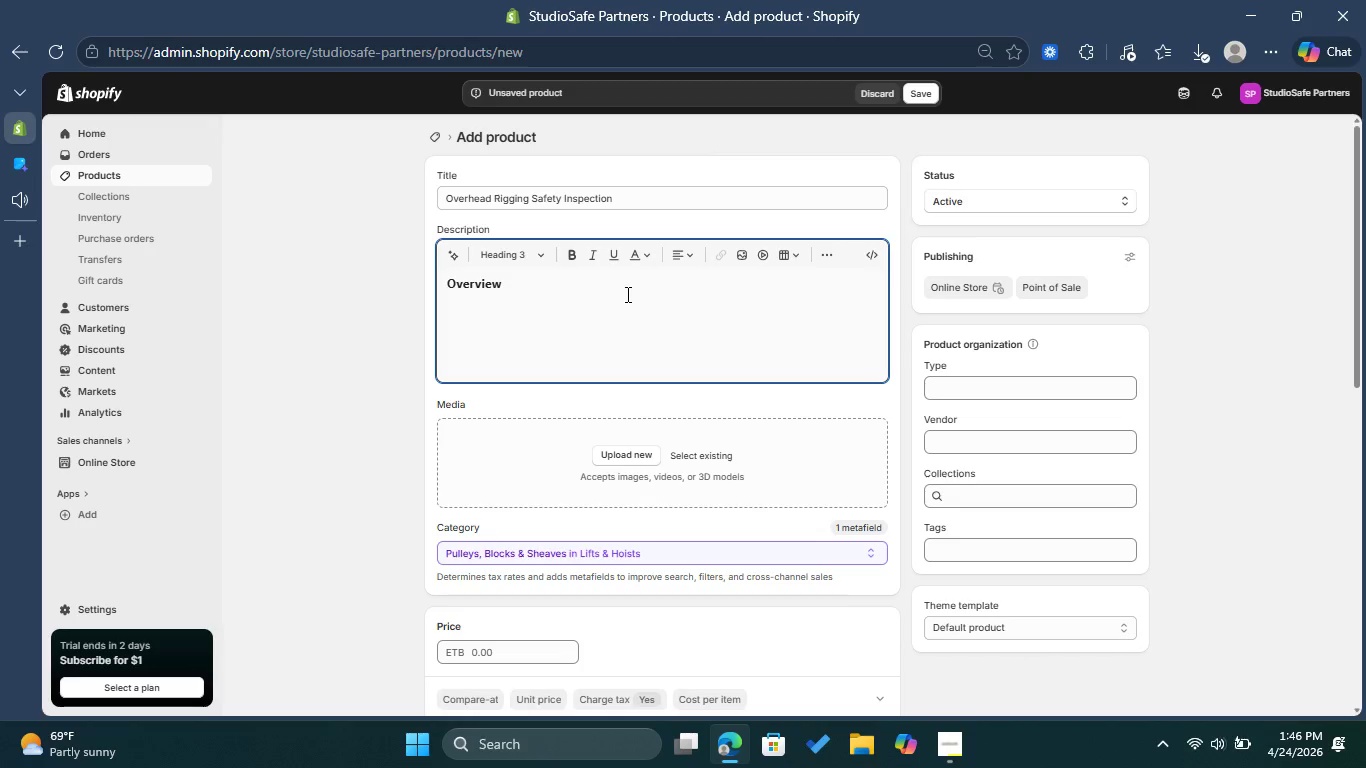 
key(Enter)
 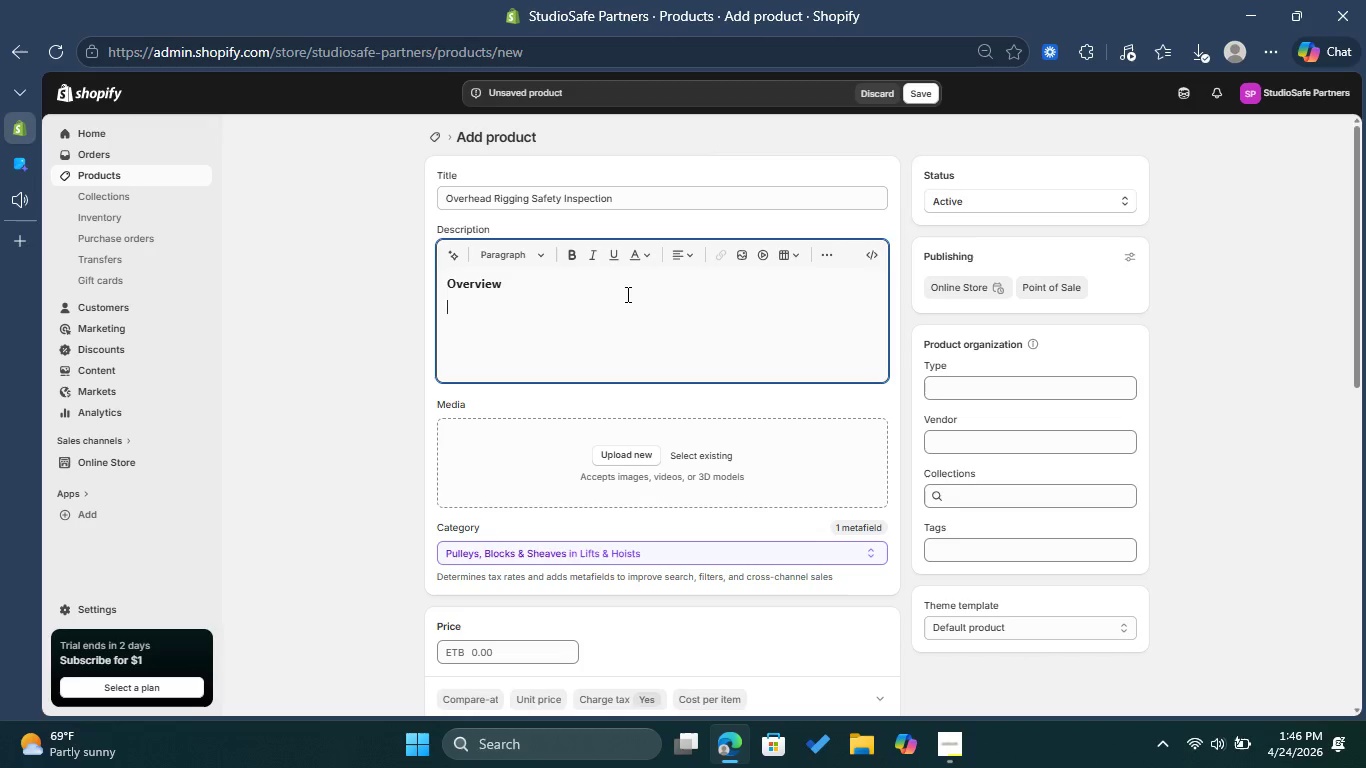 
type(Expert-led risk assessmn)
key(Backspace)
type(ent tailored to your specific studio volume )
key(Backspace)
type(. Whats)
key(Backspace)
type('s Inclue)
key(Backspace)
type(ded )
 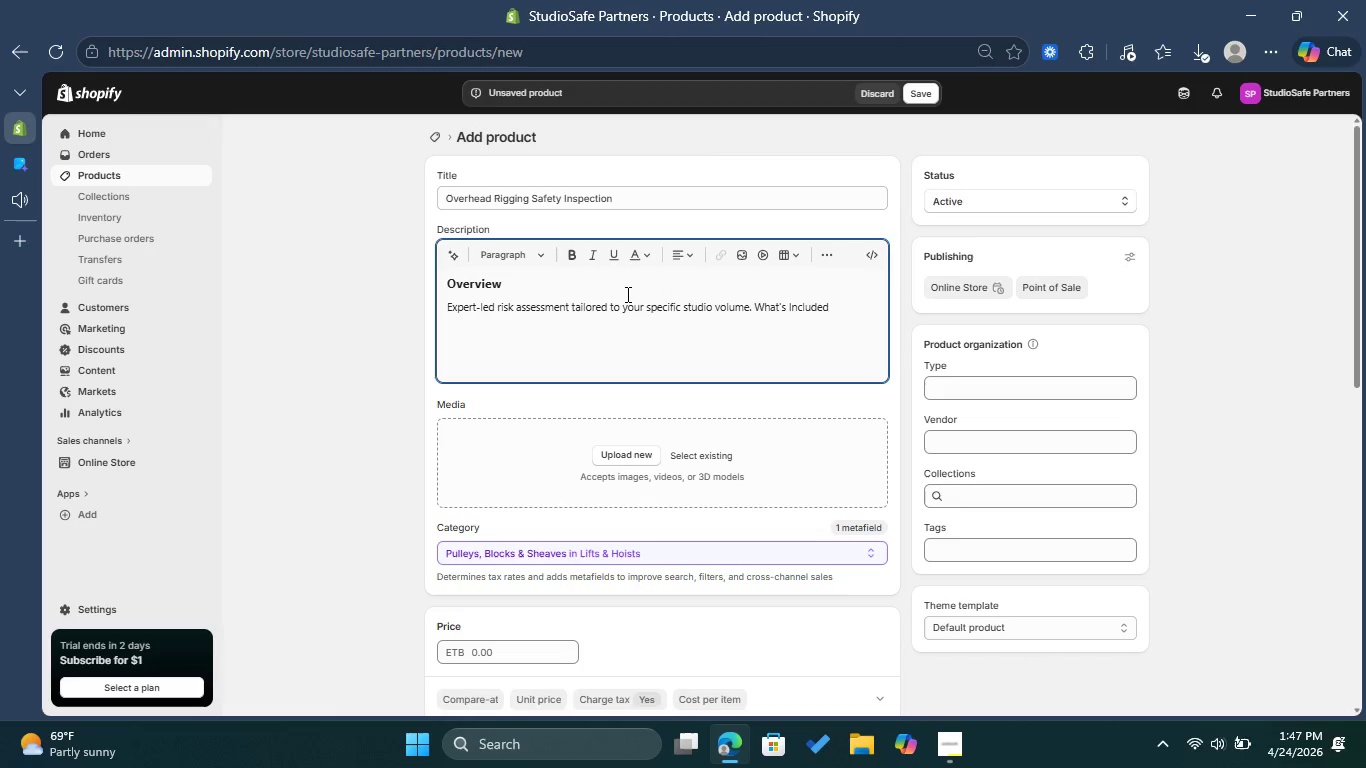 
left_click([758, 306])
 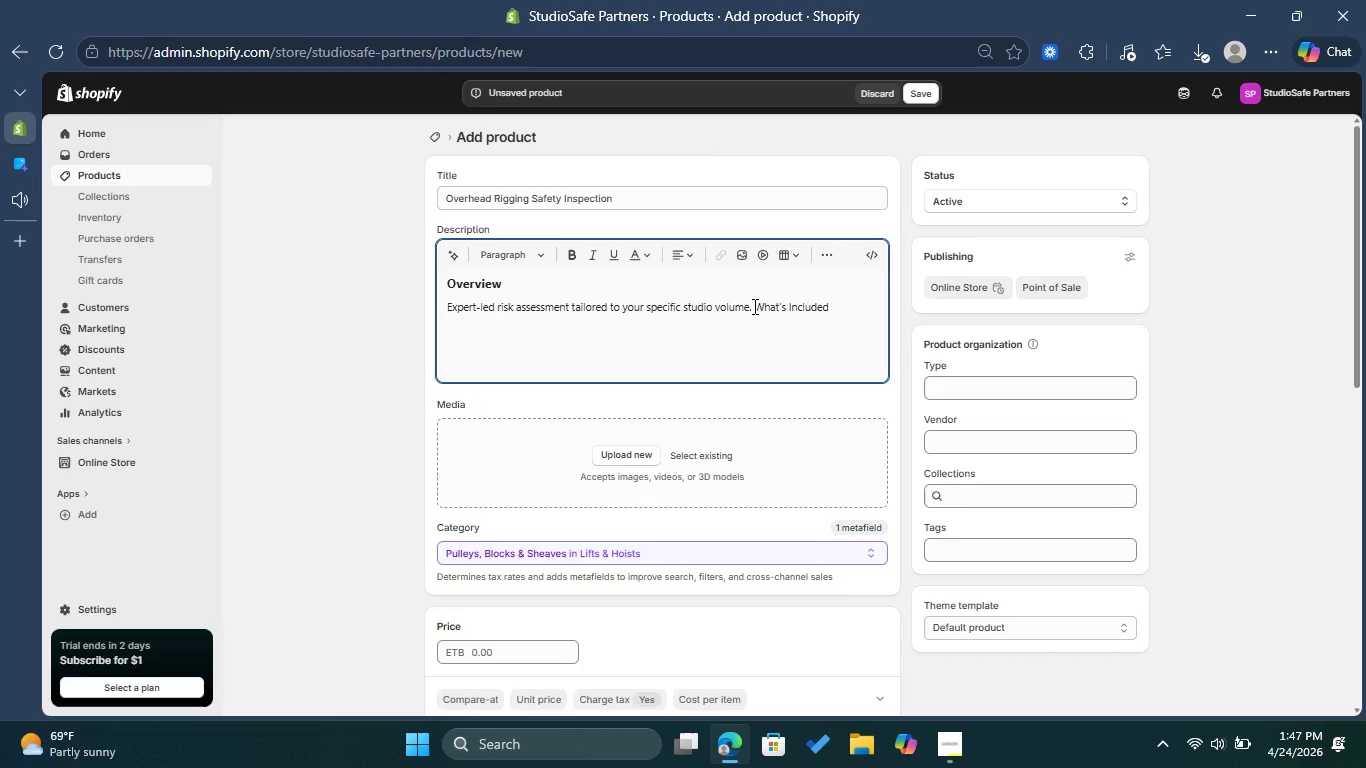 
key(Enter)
 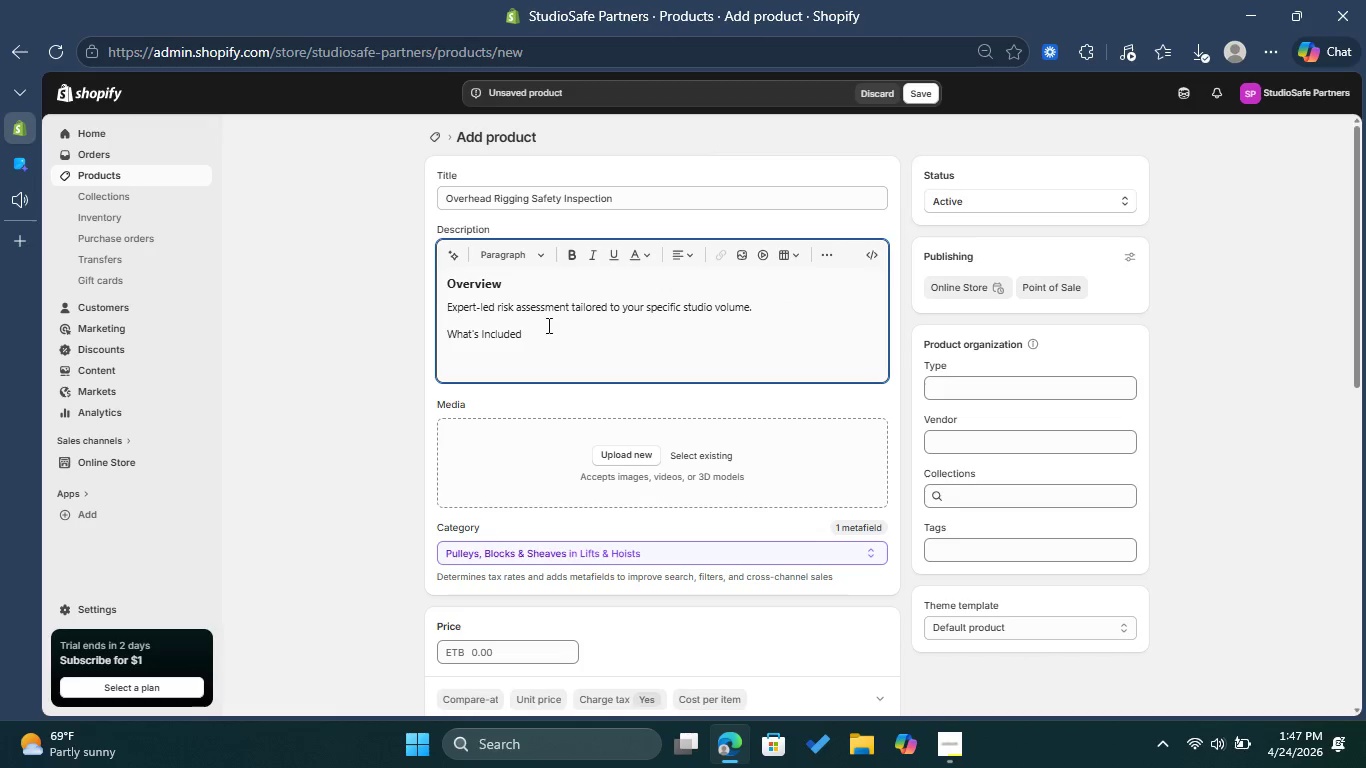 
left_click_drag(start_coordinate=[544, 339], to_coordinate=[408, 343])
 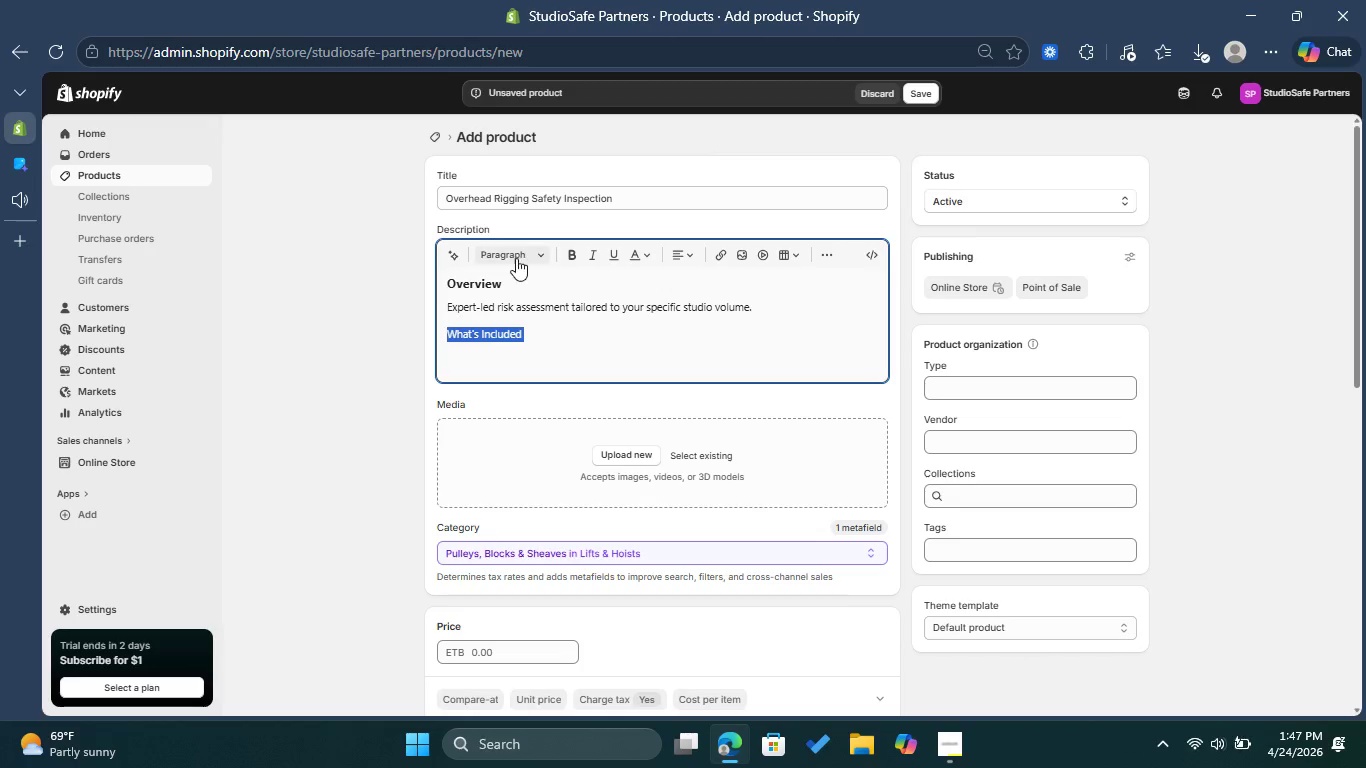 
left_click([516, 258])
 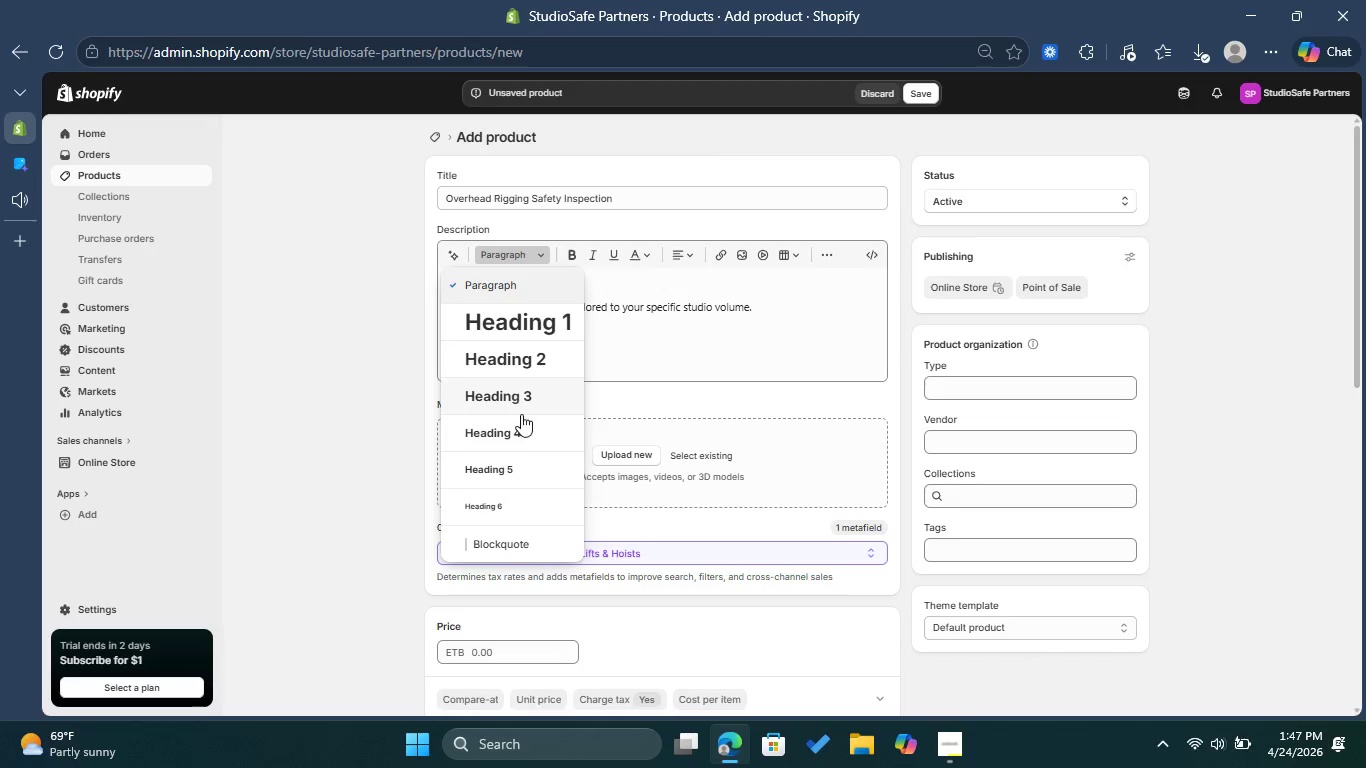 
left_click([521, 424])
 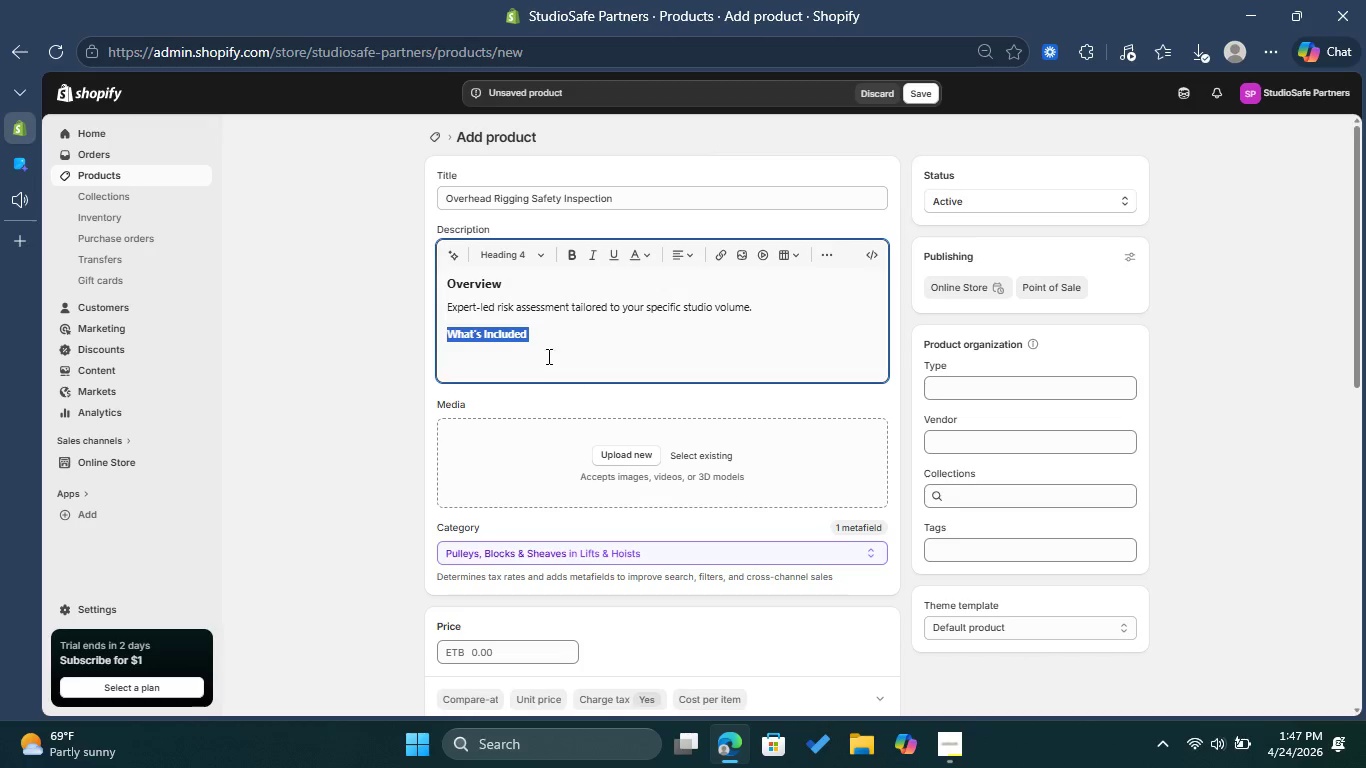 
left_click([558, 341])
 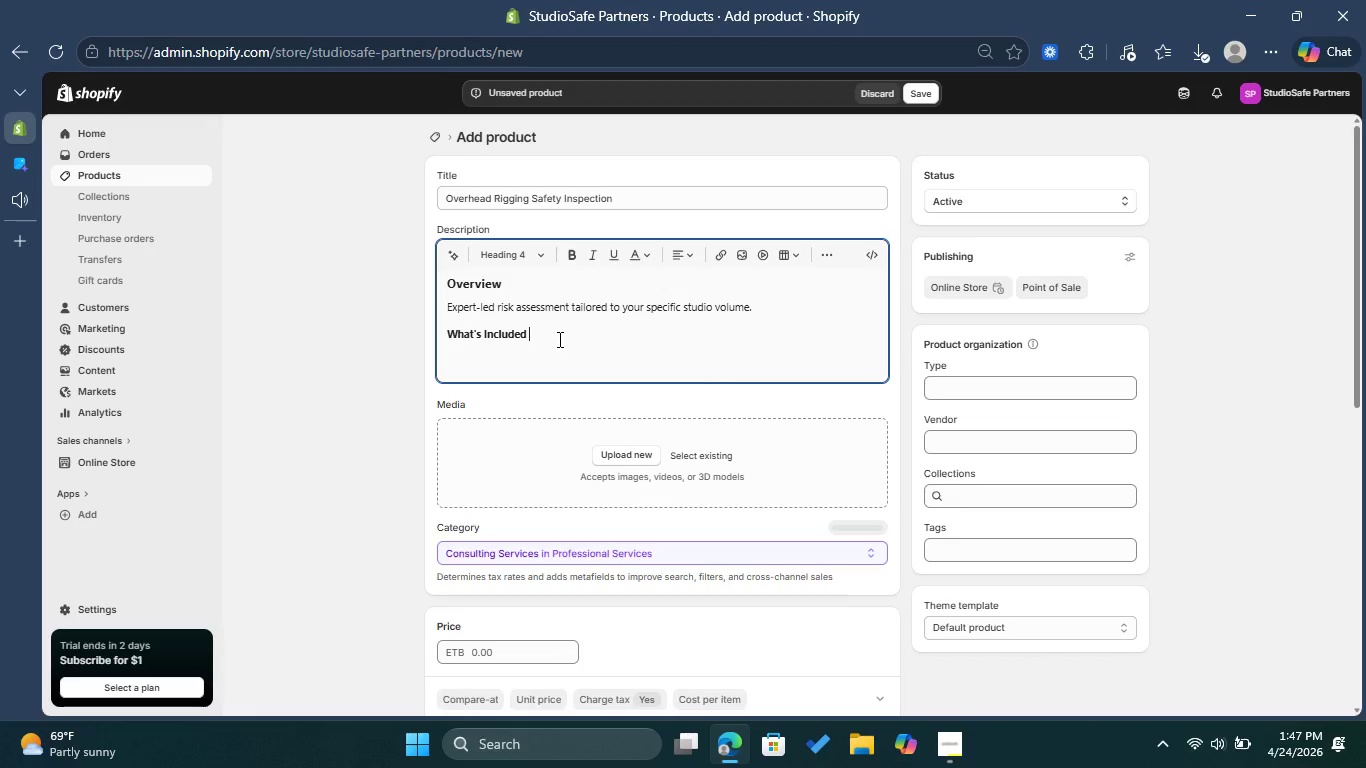 
key(Enter)
 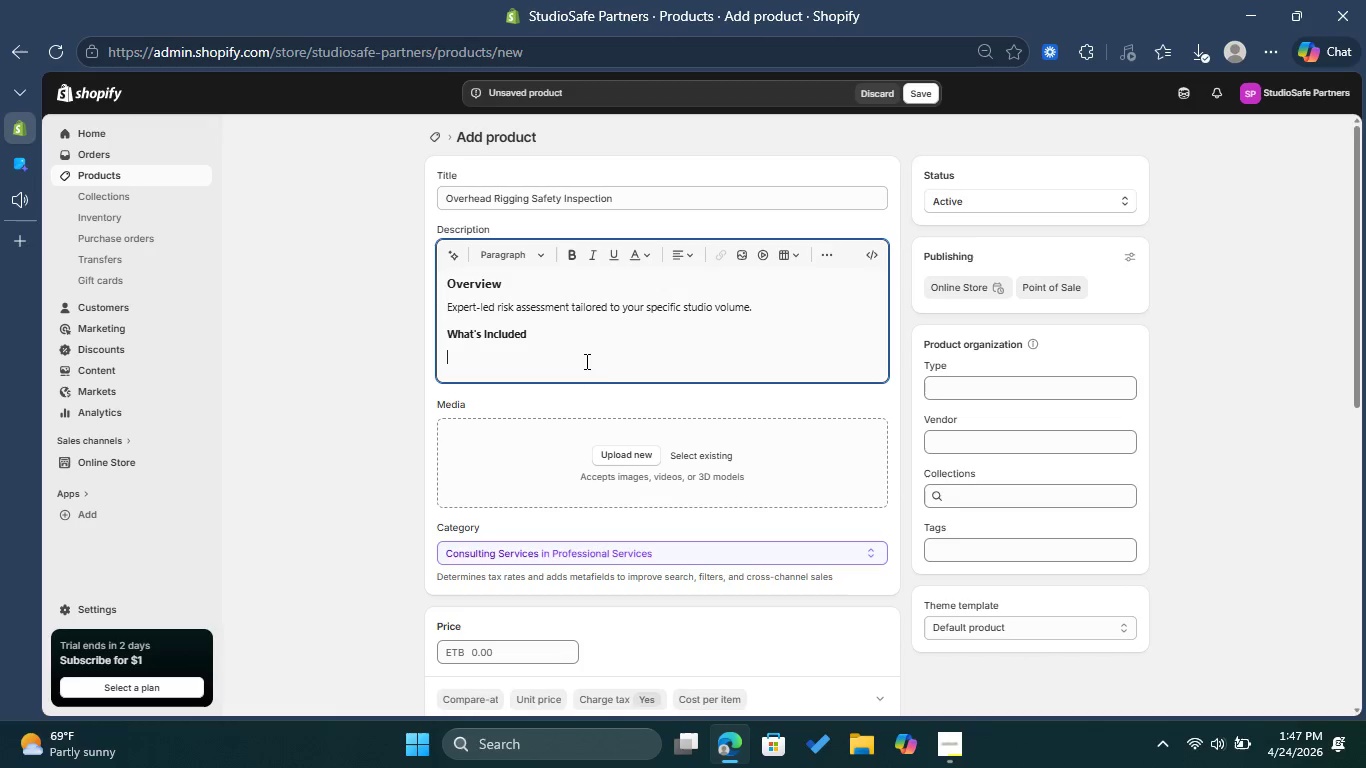 
left_click([833, 256])
 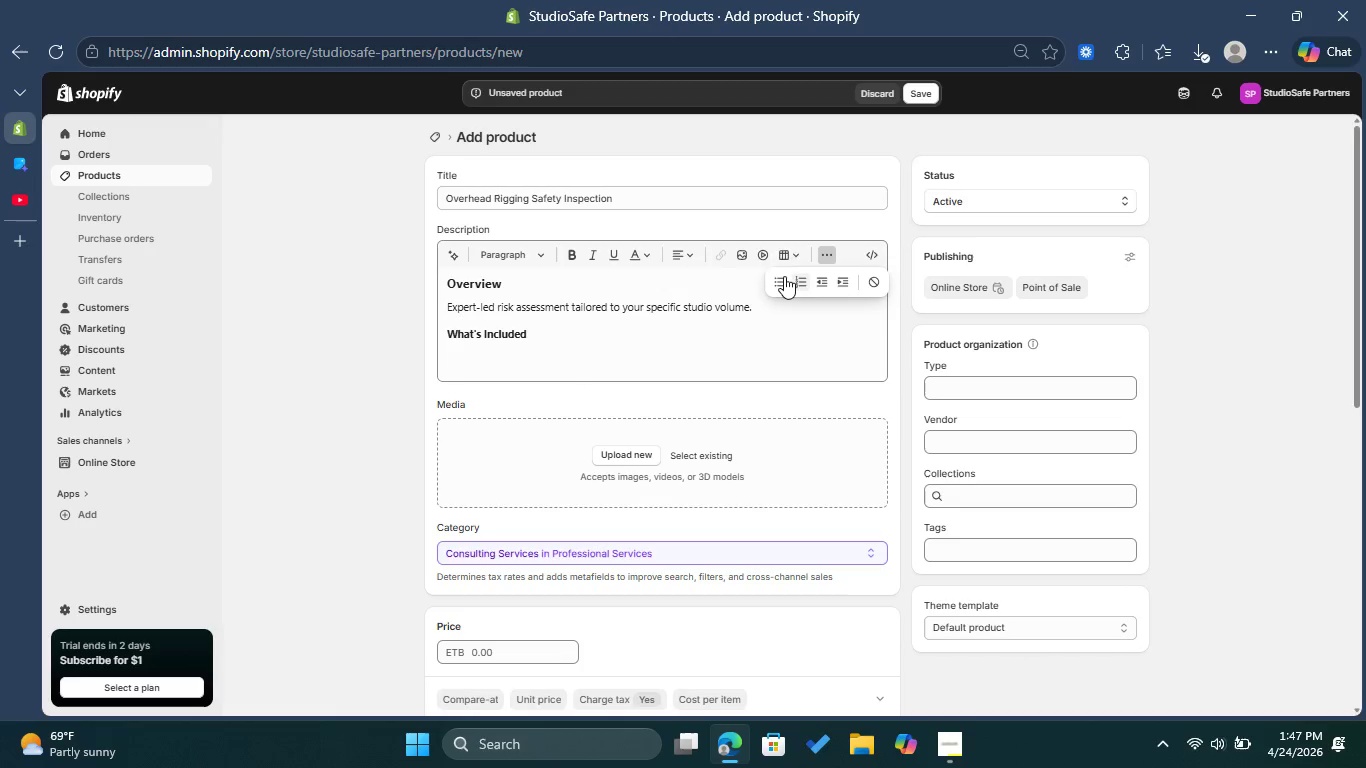 
left_click([781, 278])
 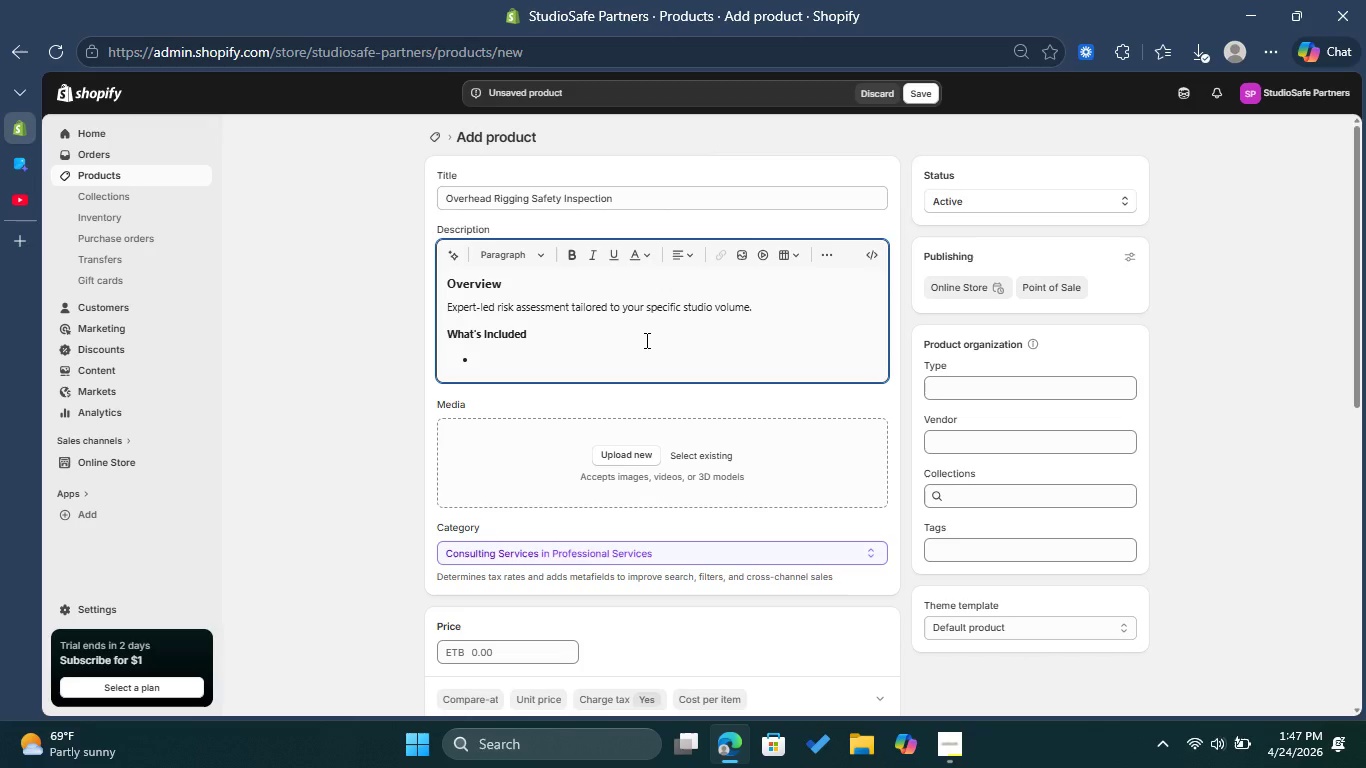 
type(Detailed Risk Report )
 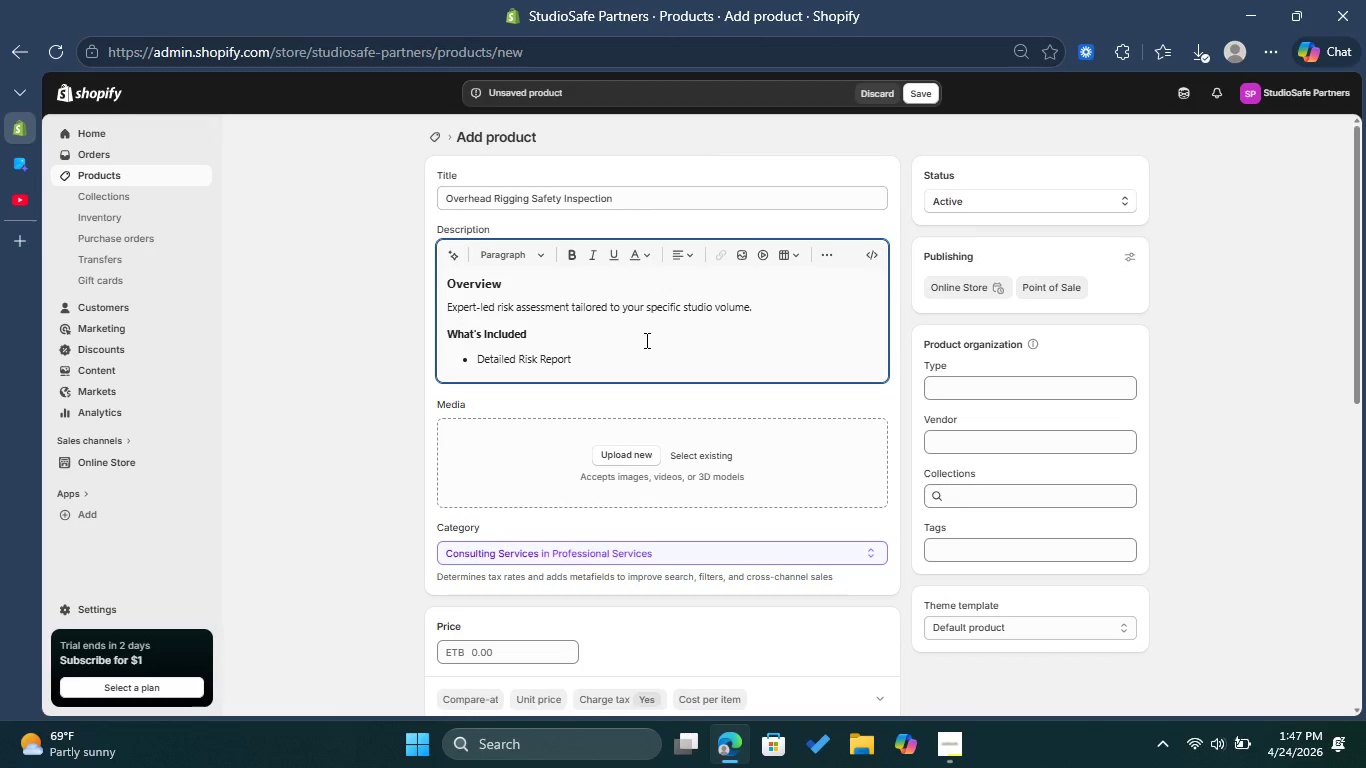 
key(Enter)
 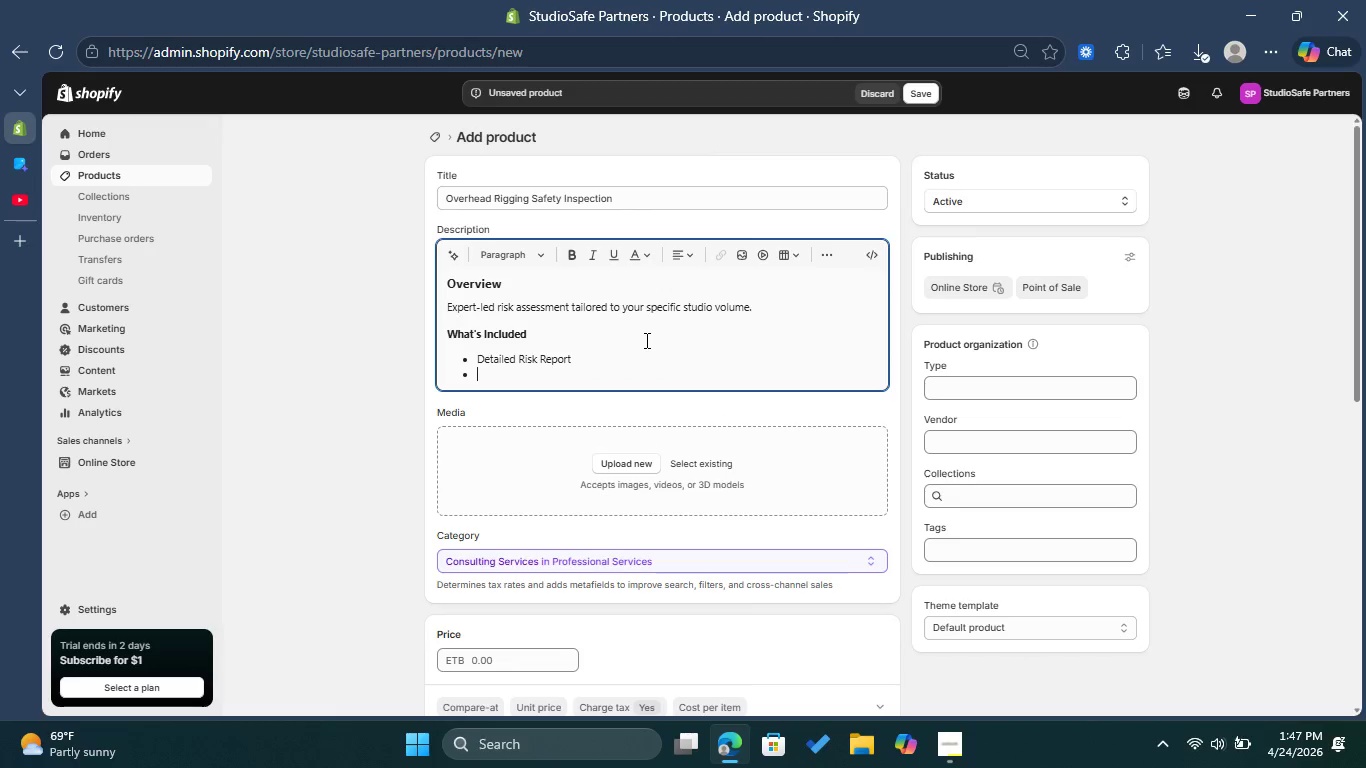 
type(Compliance Checklist )
 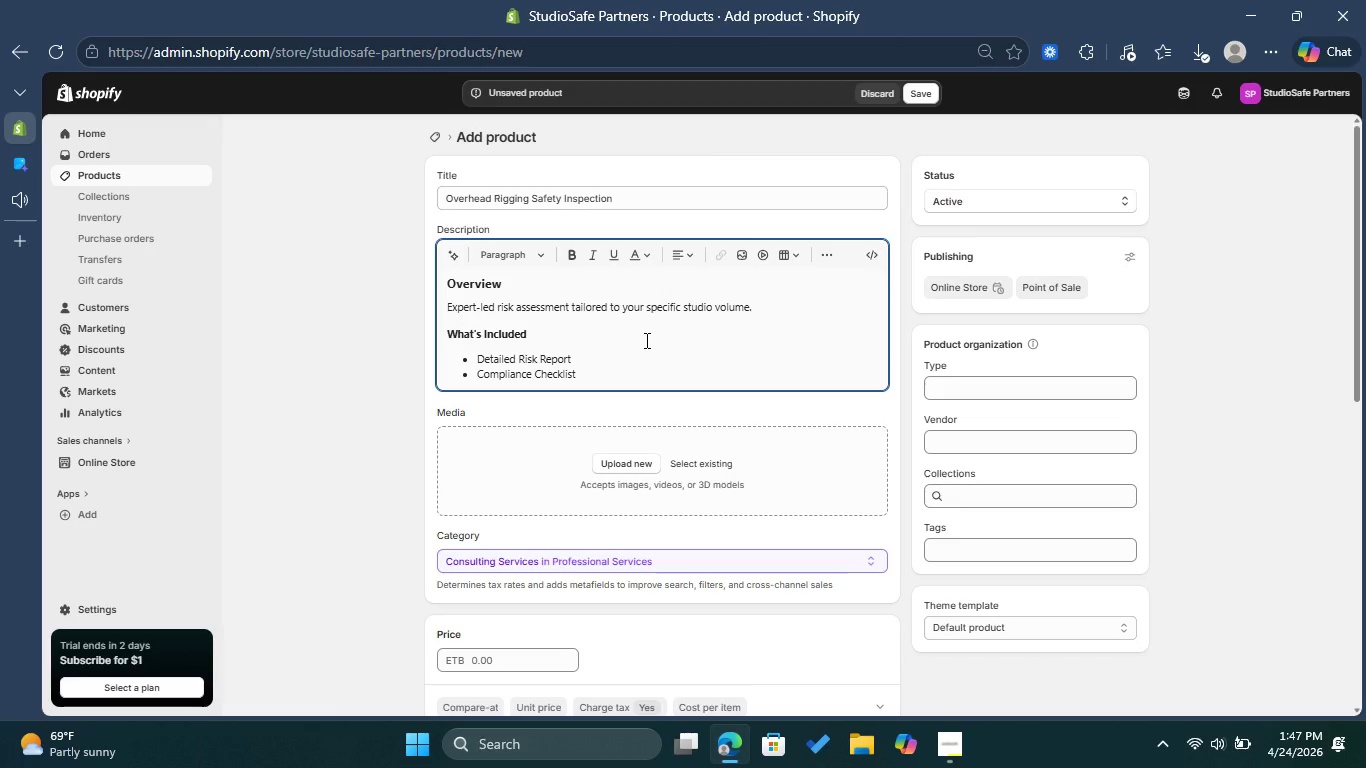 
wait(5.27)
 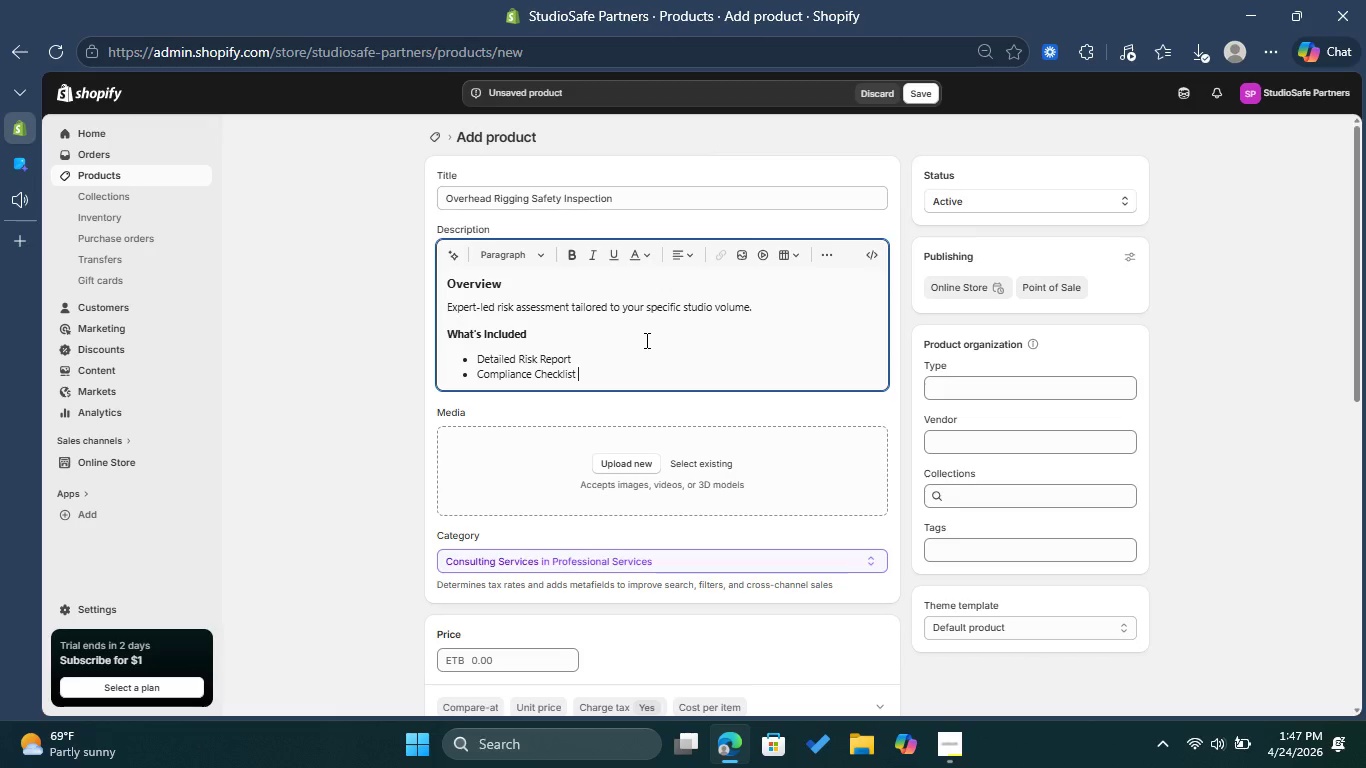 
key(Enter)
 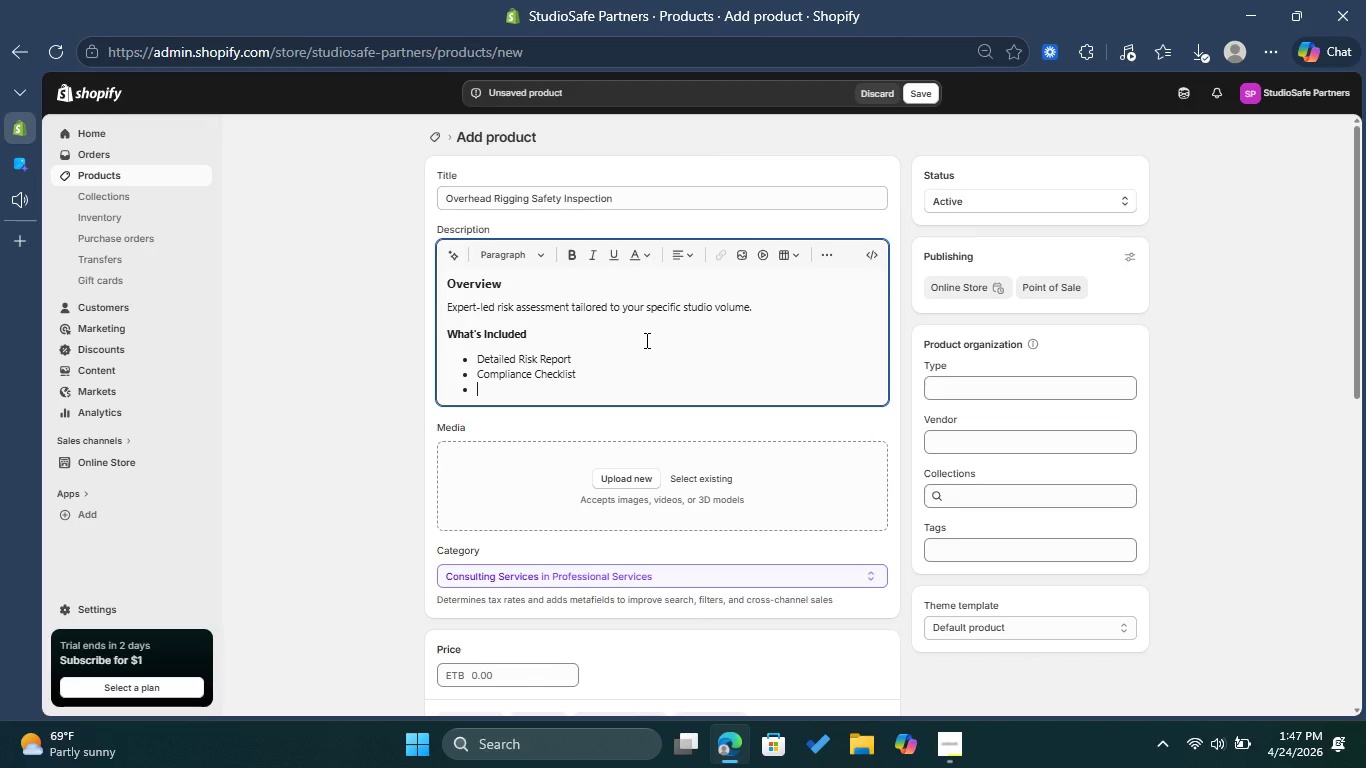 
type(re)
key(Backspace)
key(Backspace)
type(Remidiation )
 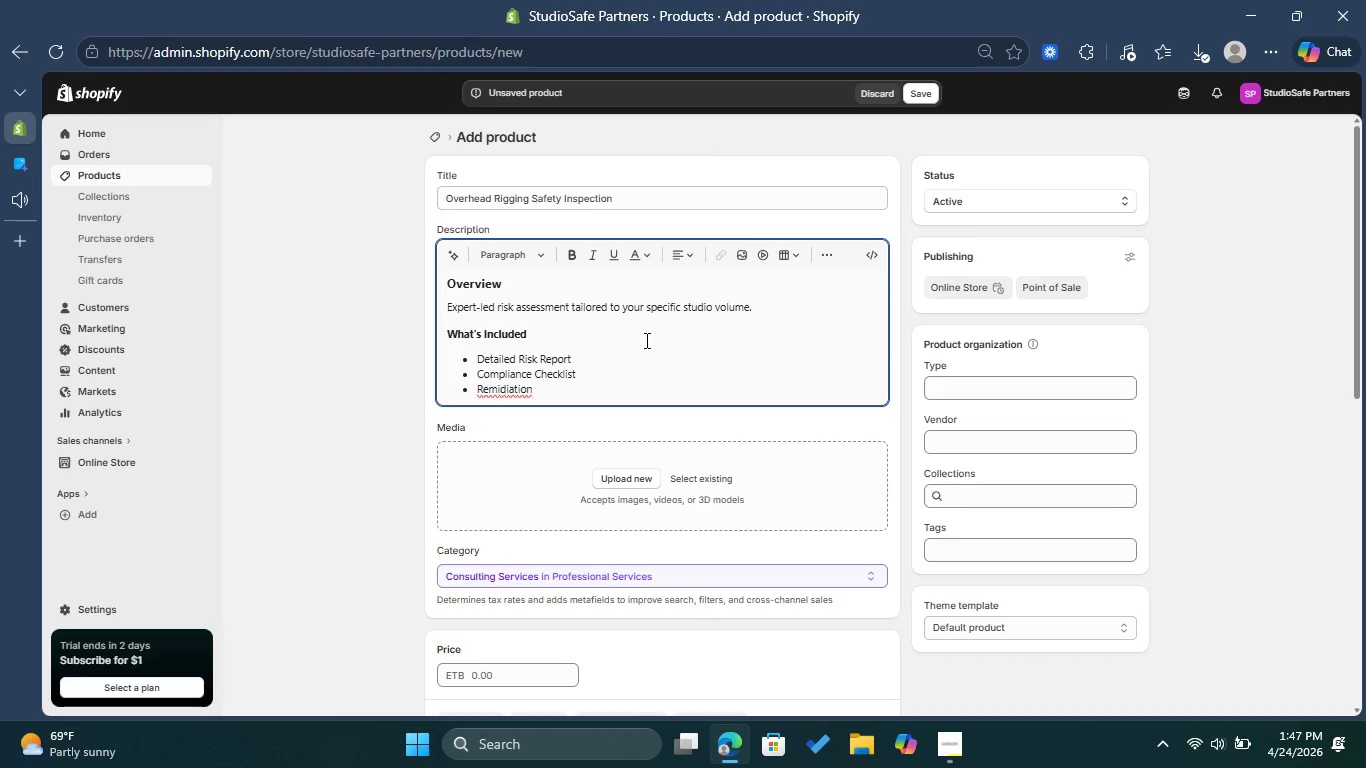 
left_click([532, 391])
 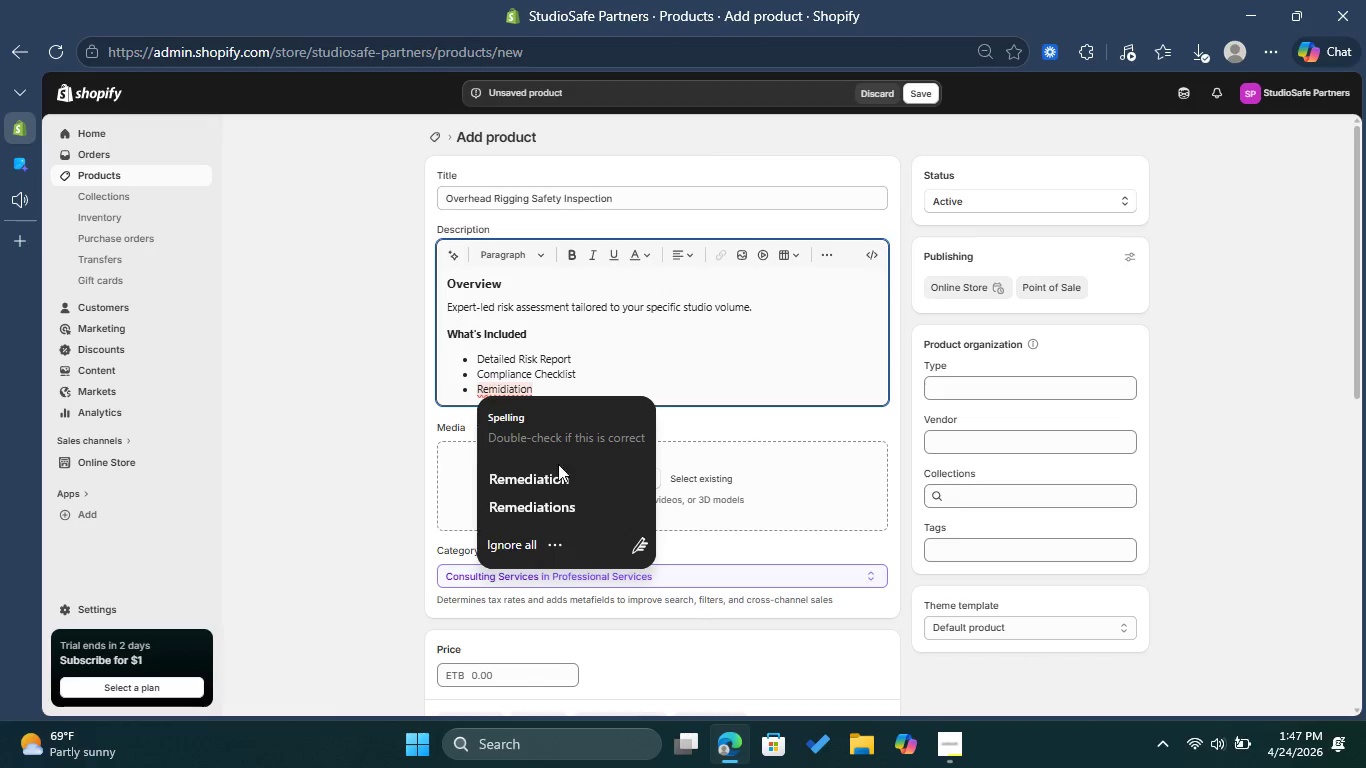 
left_click([560, 481])
 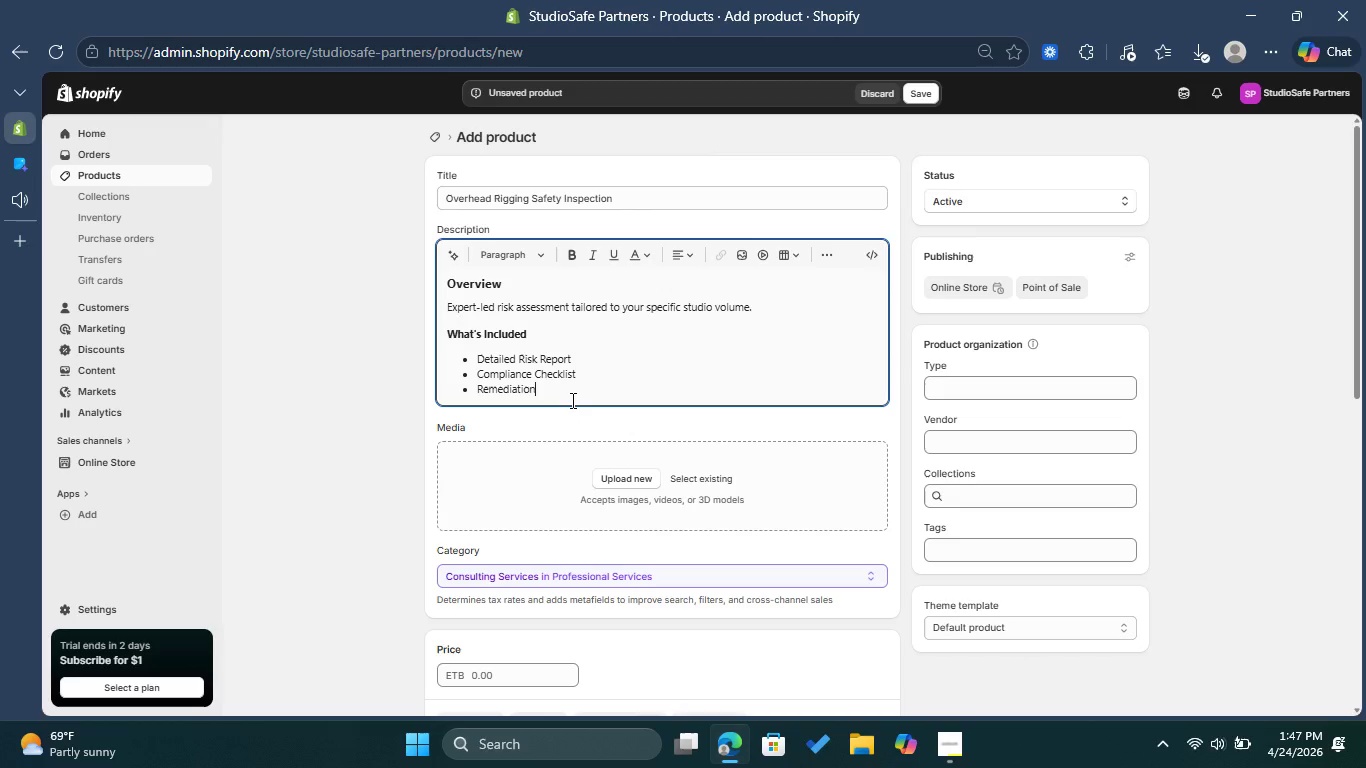 
type( Roadmao )
key(Backspace)
key(Backspace)
type(p )
 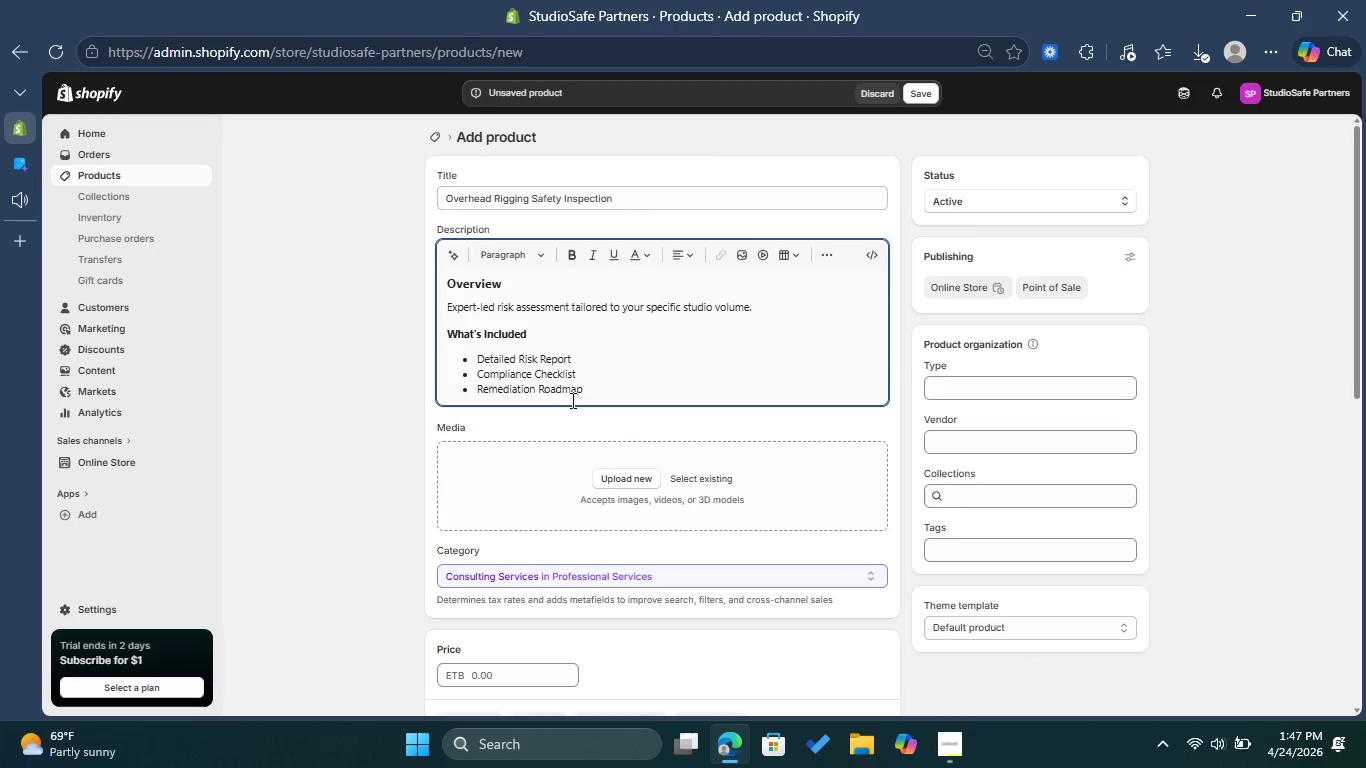 
wait(10.86)
 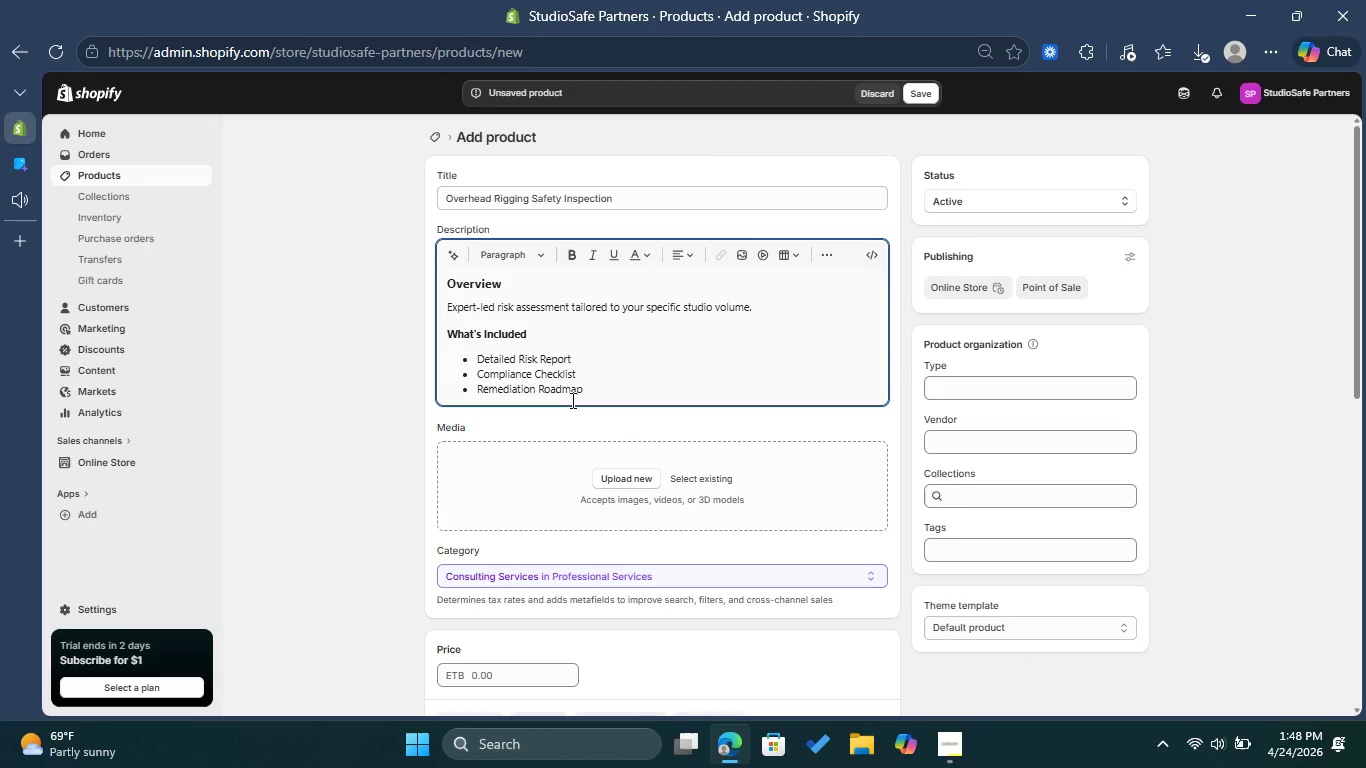 
key(Enter)
 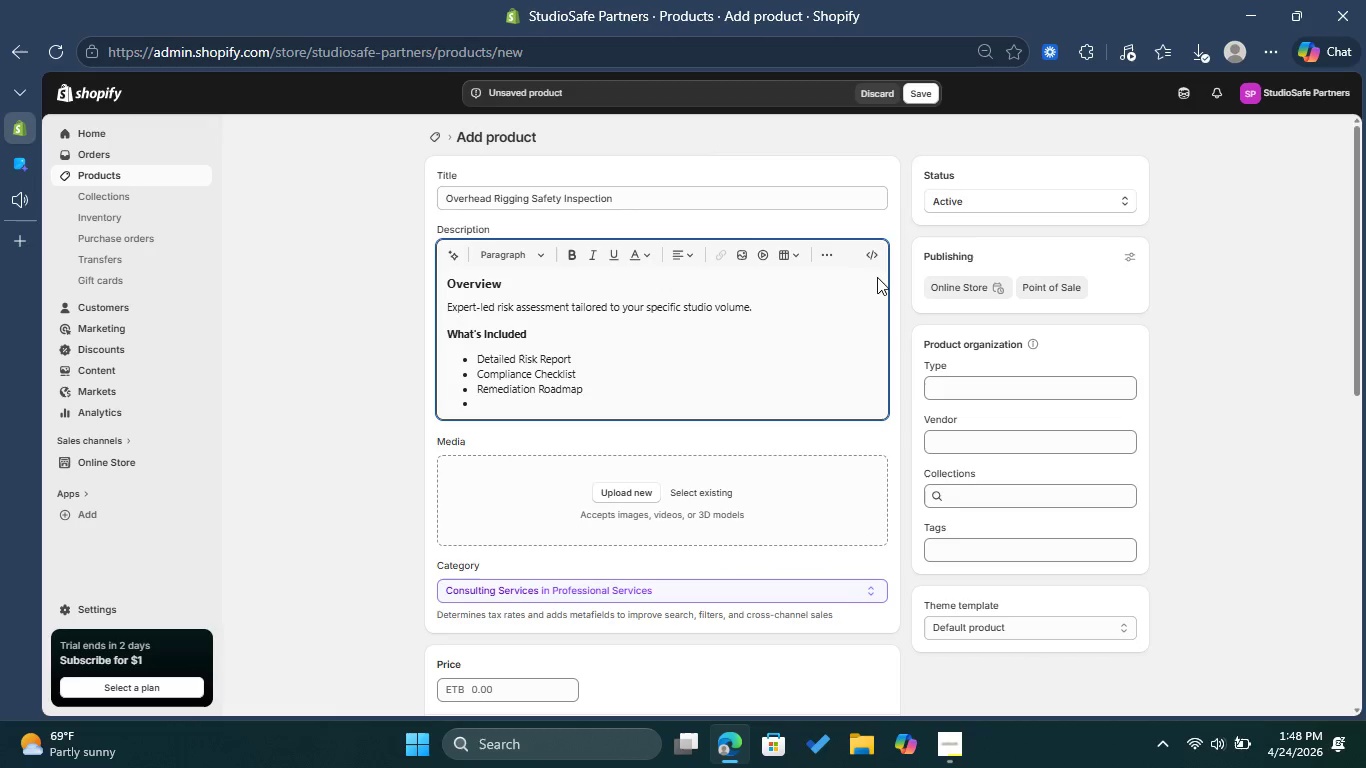 
left_click([821, 257])
 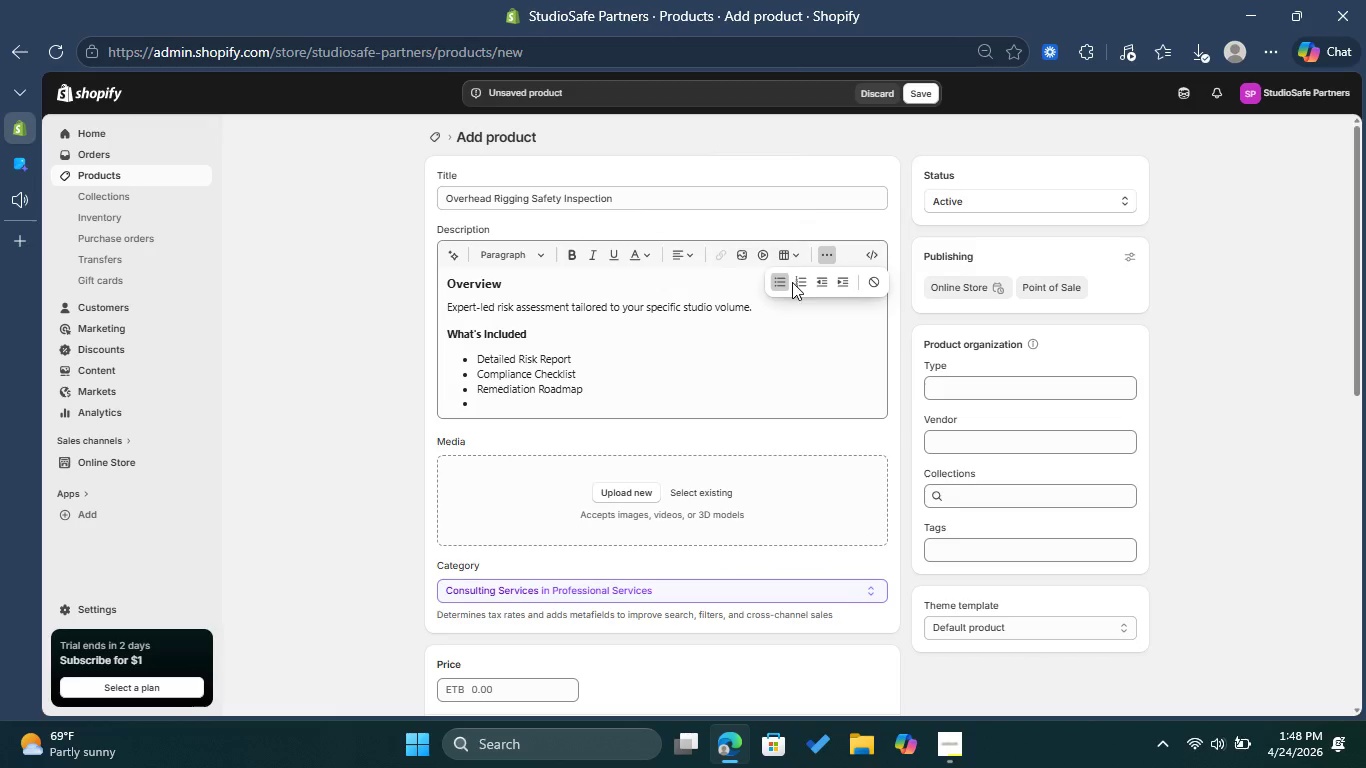 
left_click([792, 282])
 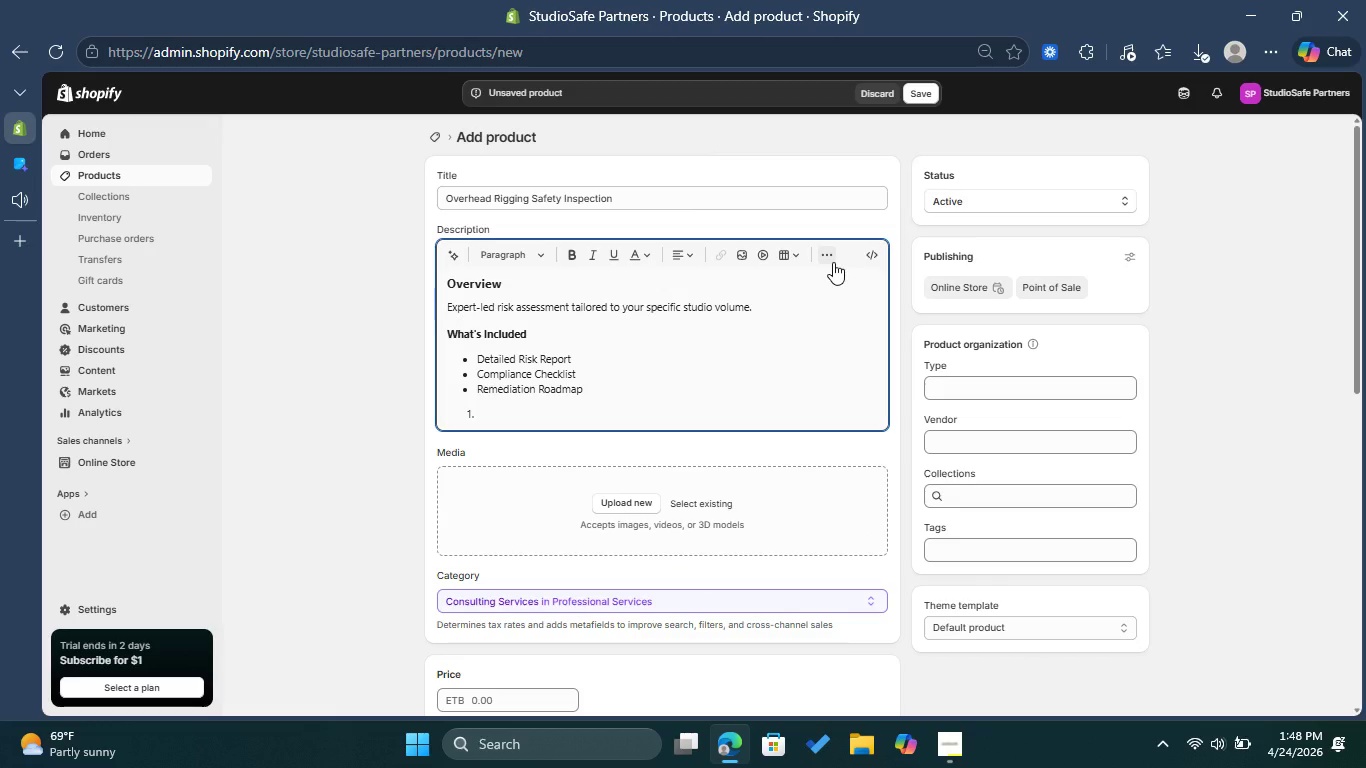 
left_click_drag(start_coordinate=[833, 262], to_coordinate=[834, 254])
 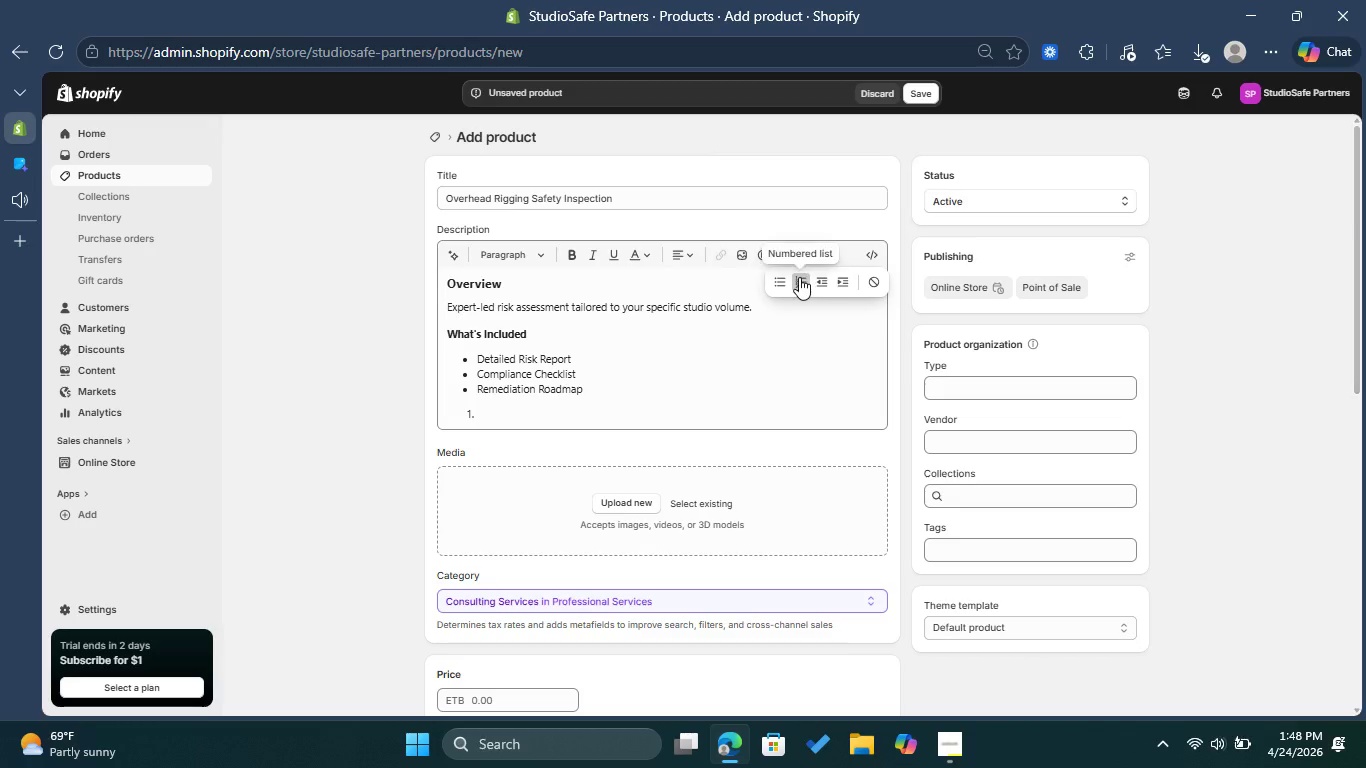 
left_click([799, 277])
 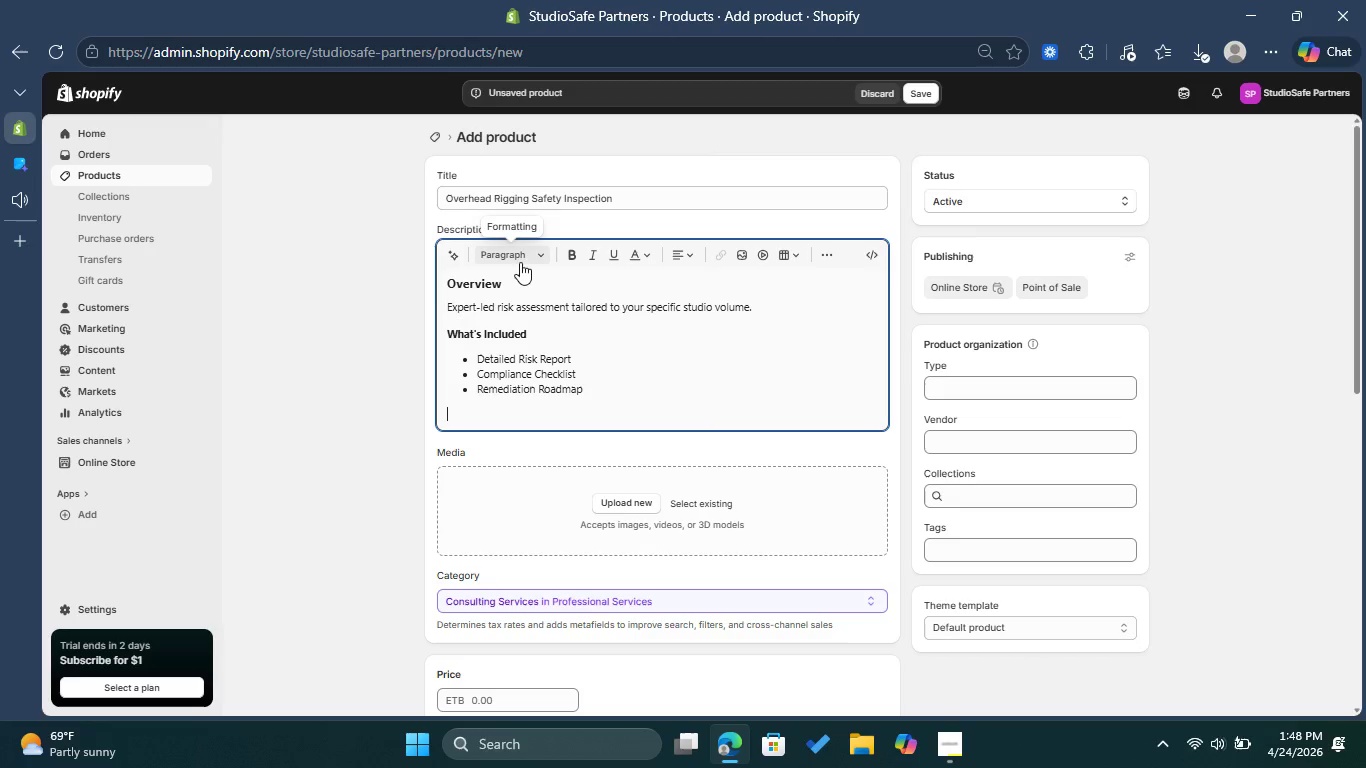 
left_click([516, 255])
 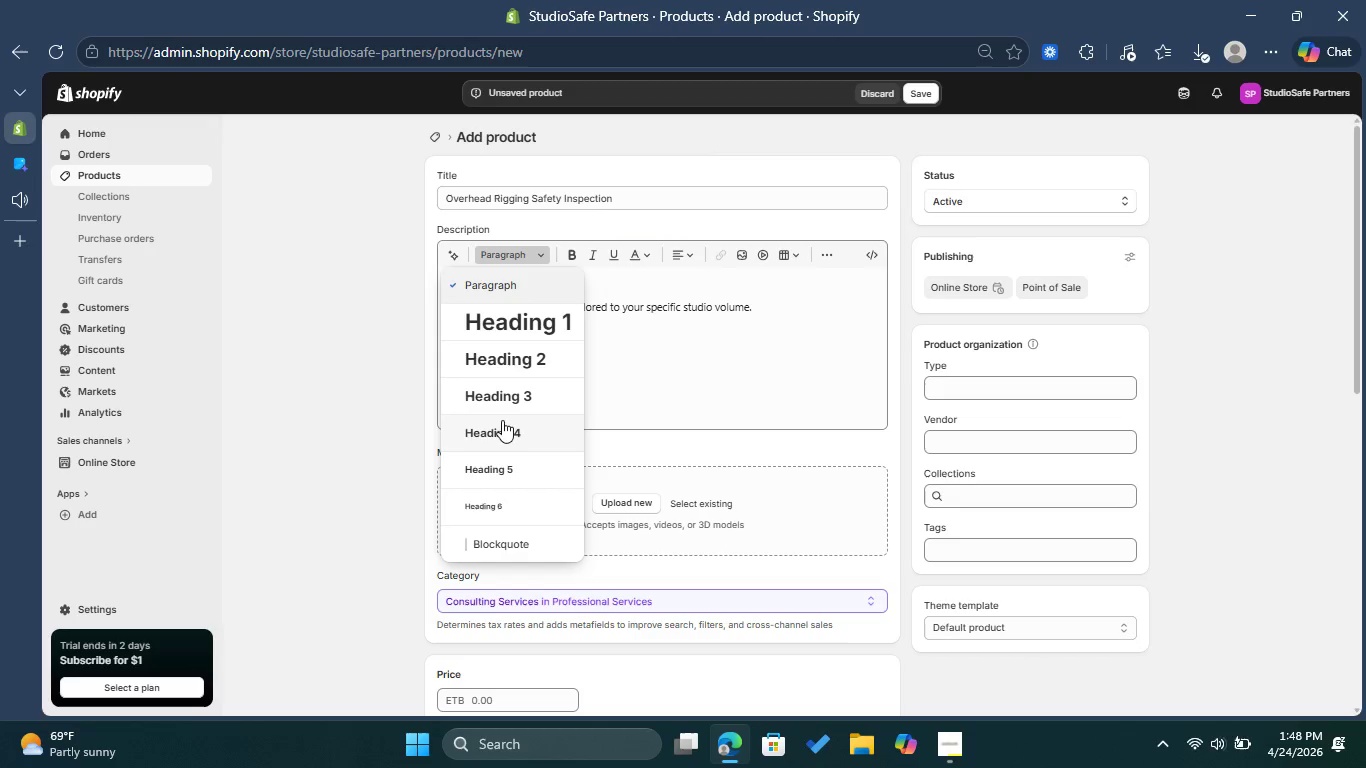 
left_click([507, 425])
 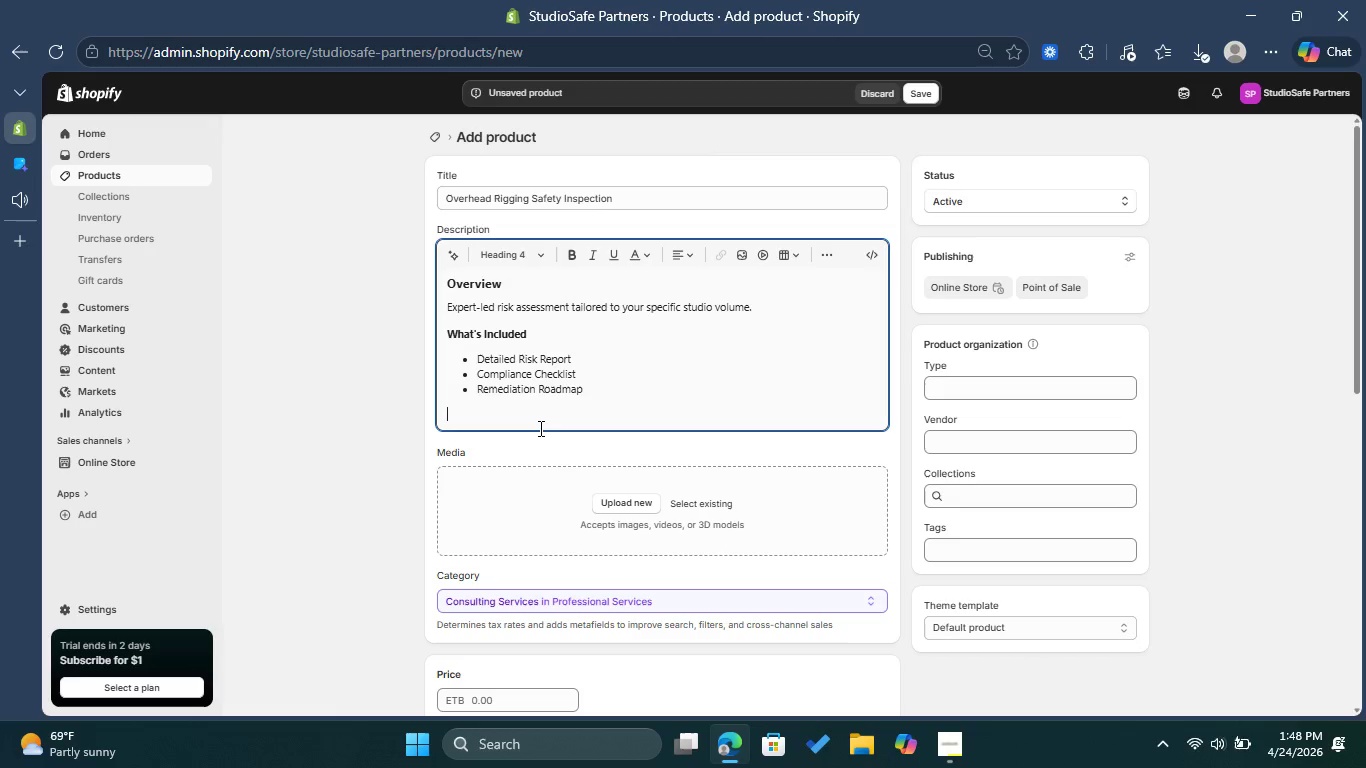 
type(Compliance Standard Met)
 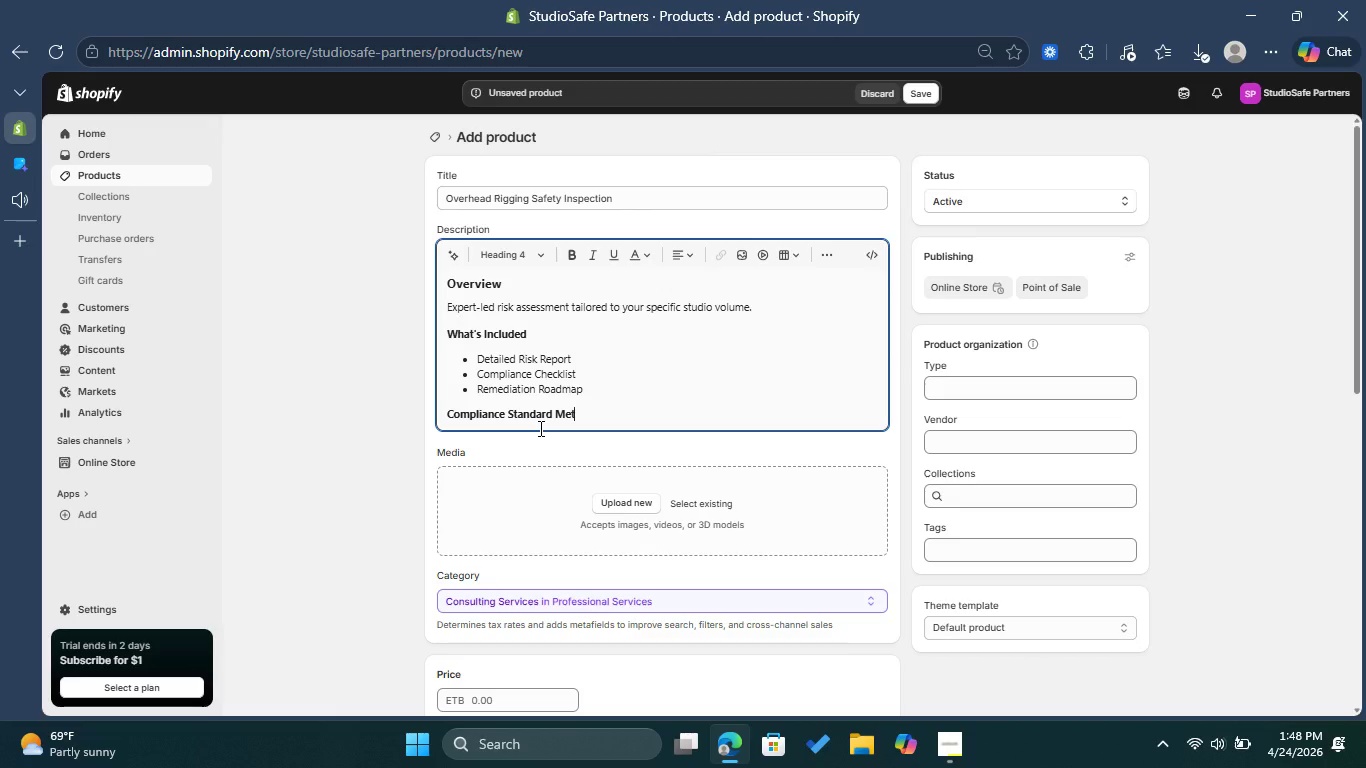 
key(Enter)
 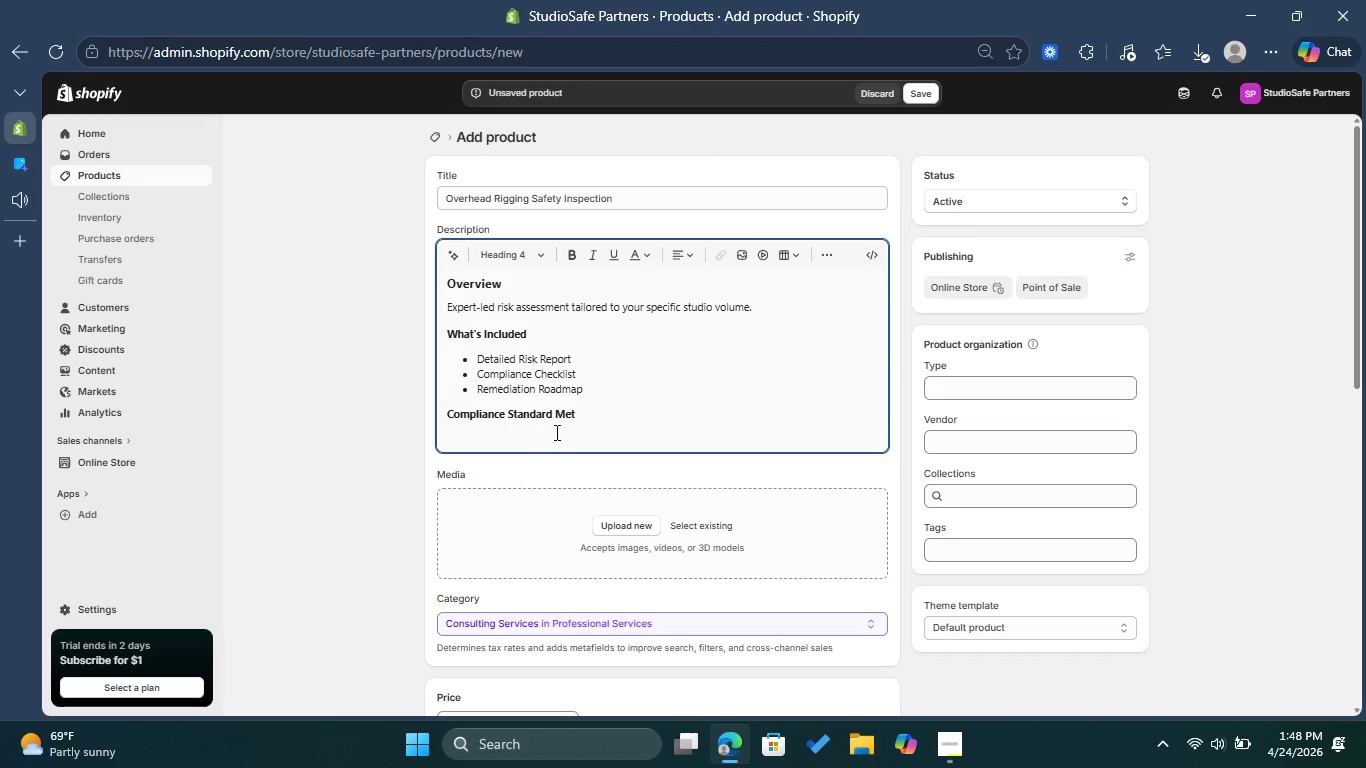 
left_click([830, 257])
 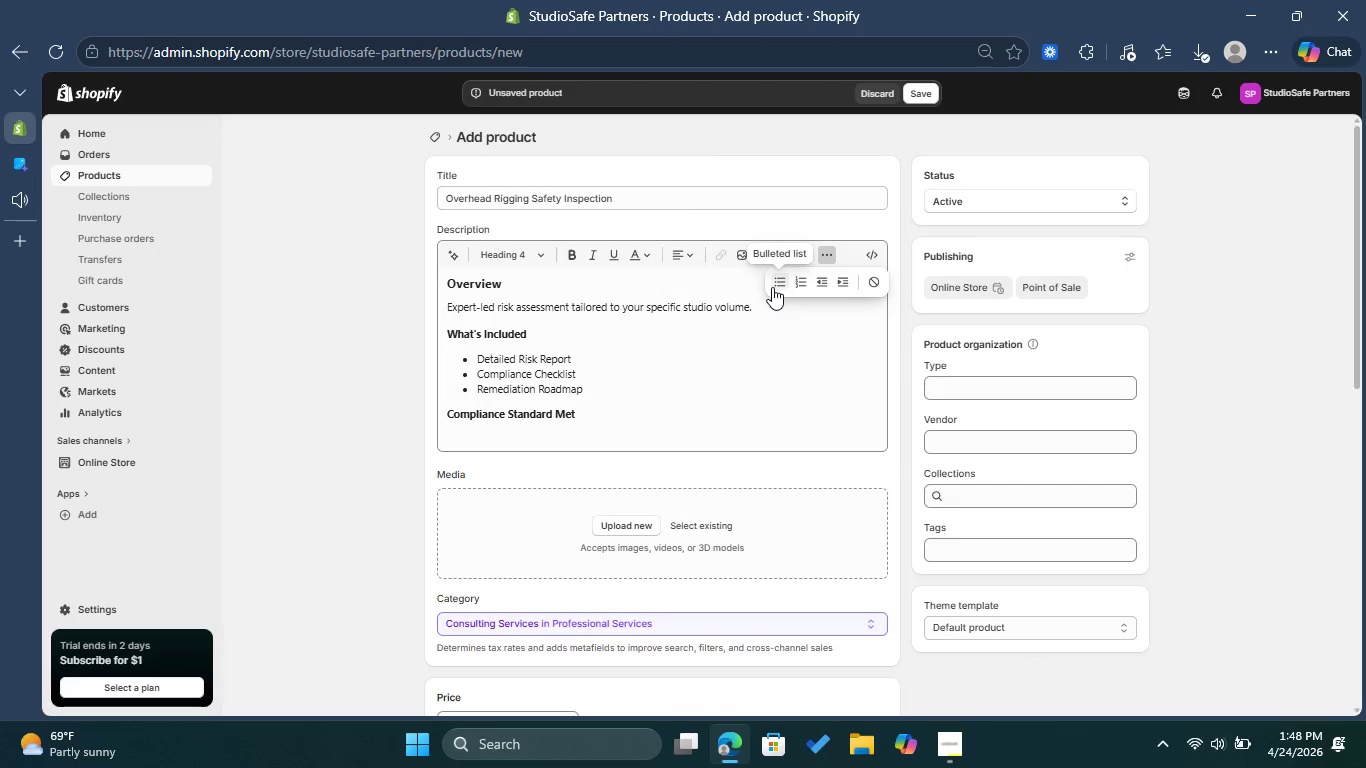 
left_click([772, 283])
 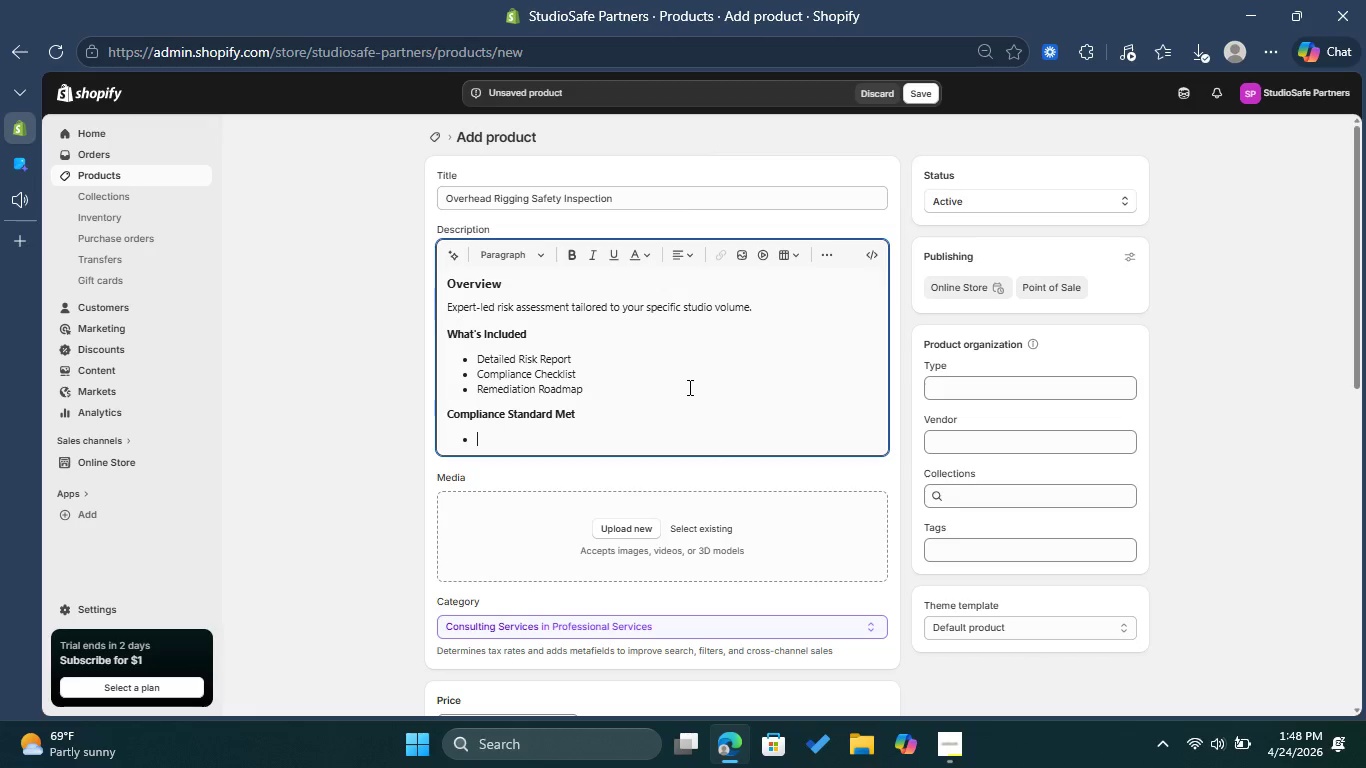 
type(OSHA Consul)
key(Backspace)
key(Backspace)
type(truction )
 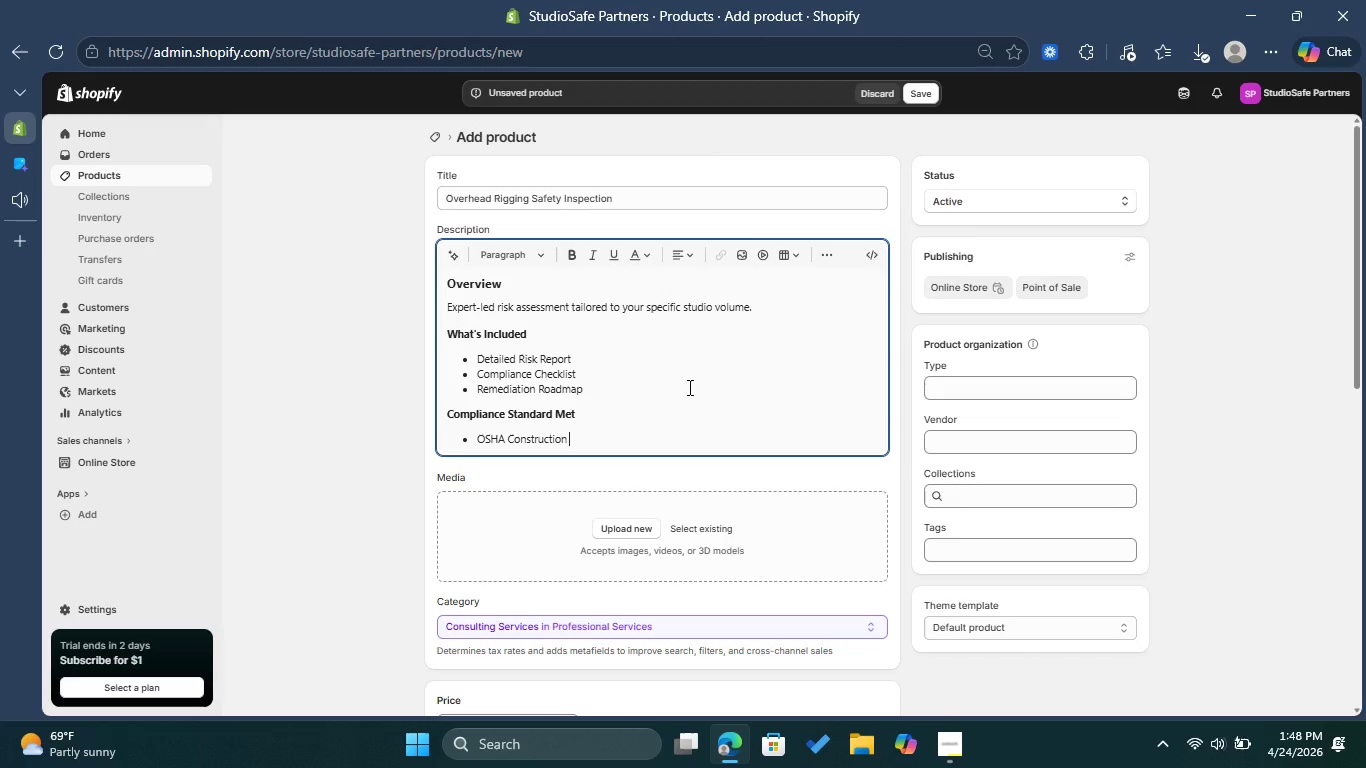 
wait(6.03)
 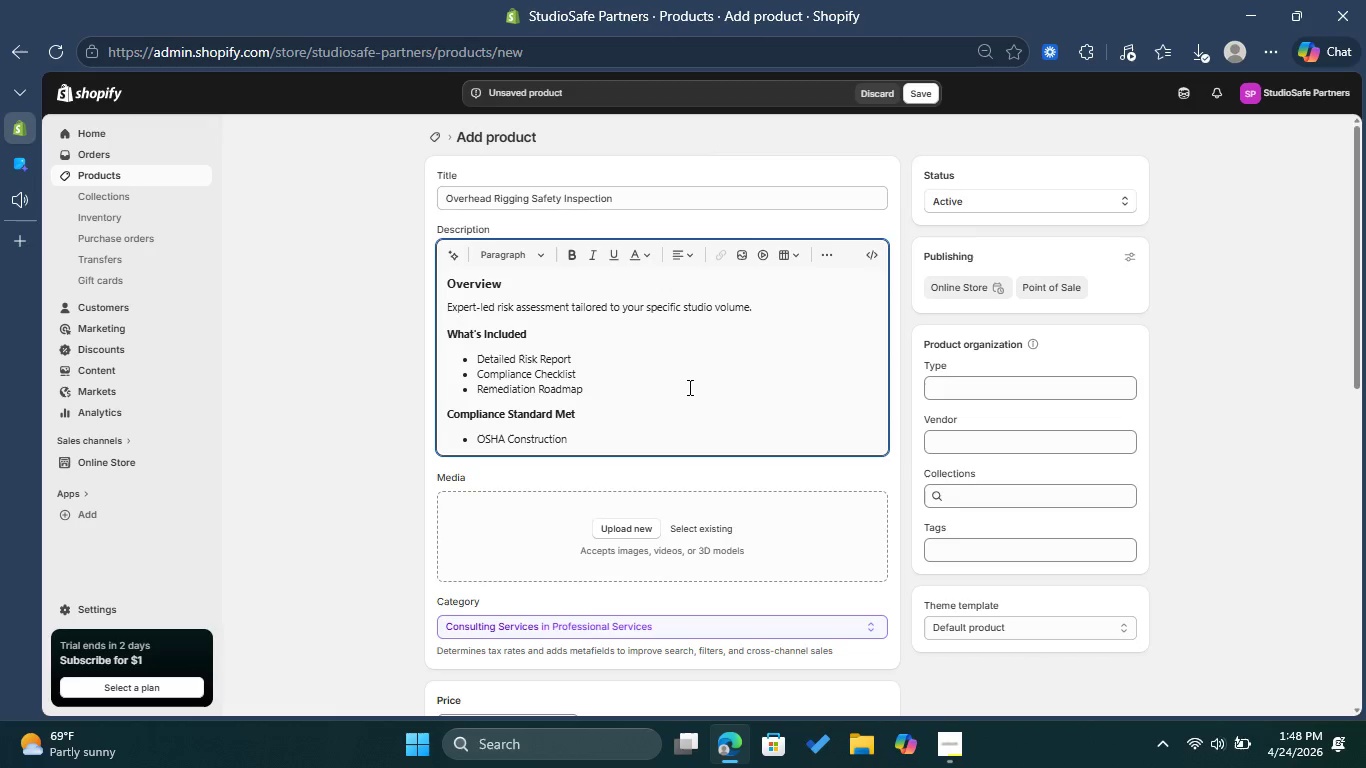 
type(Standards )
 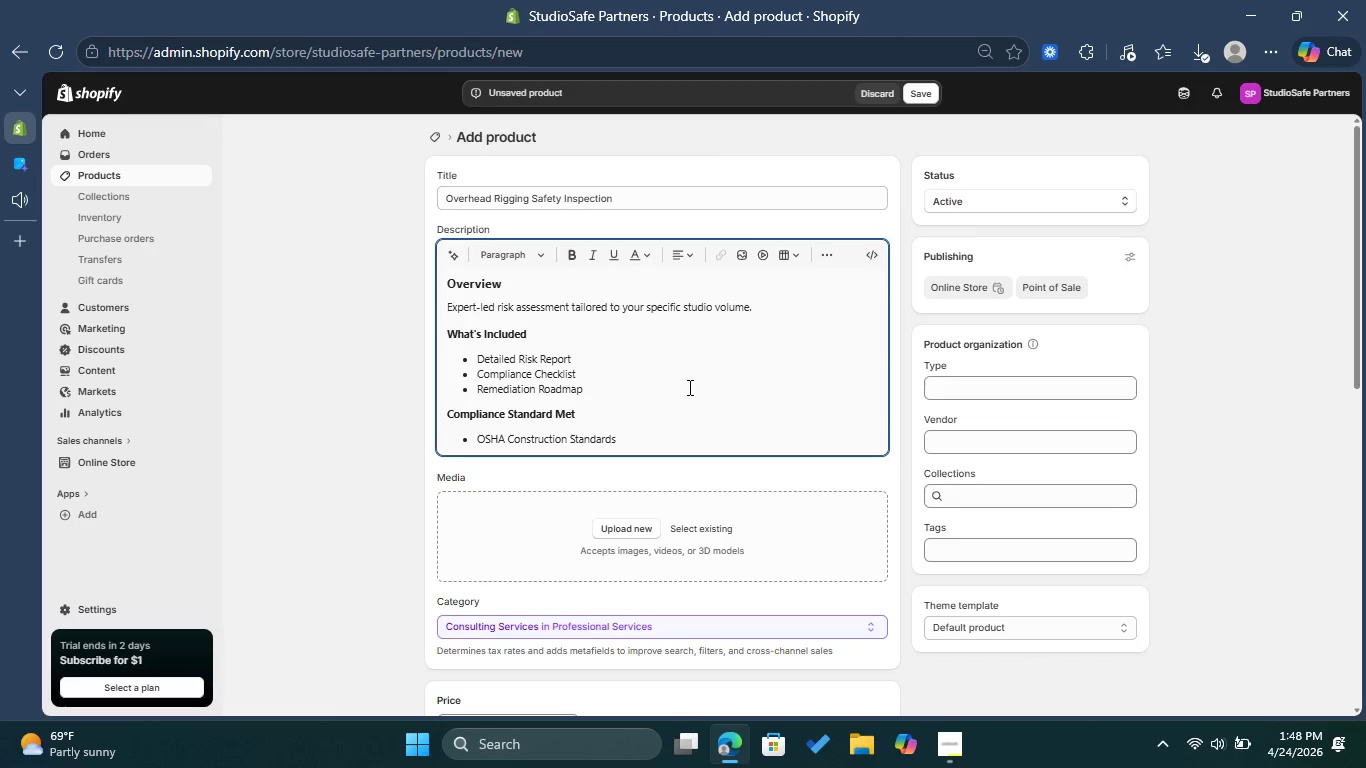 
key(Enter)
 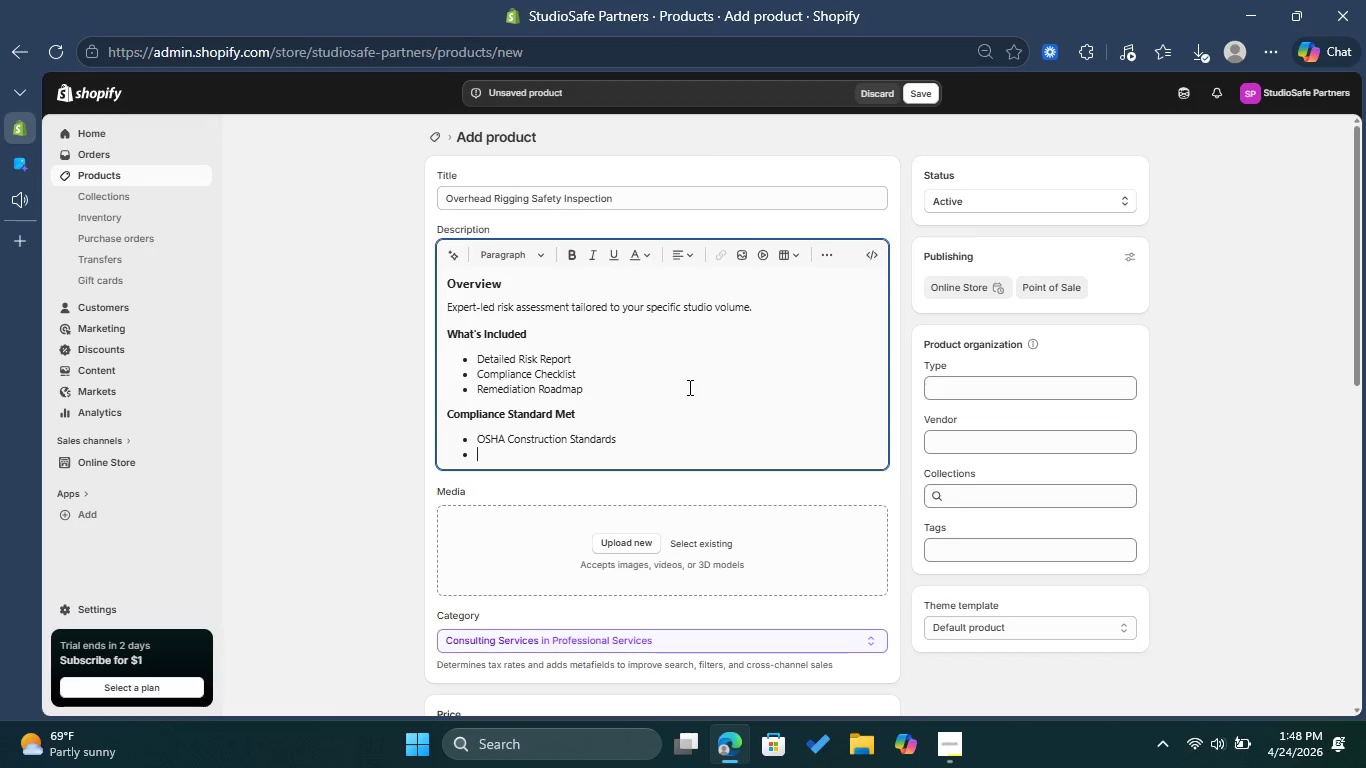 
type(Local Fire Code regu)
key(Backspace)
key(Backspace)
key(Backspace)
key(Backspace)
type(Regulation )
key(Backspace)
type(s )
 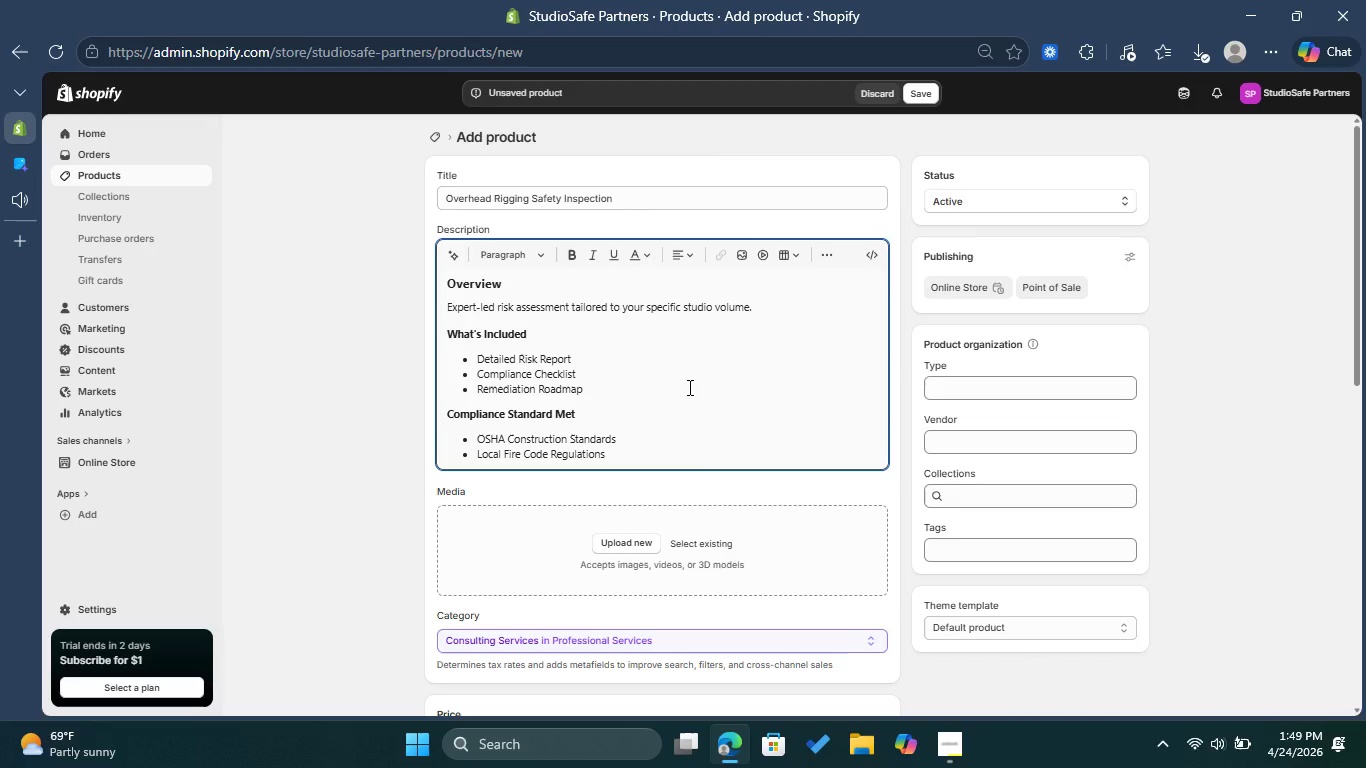 
left_click([992, 436])
 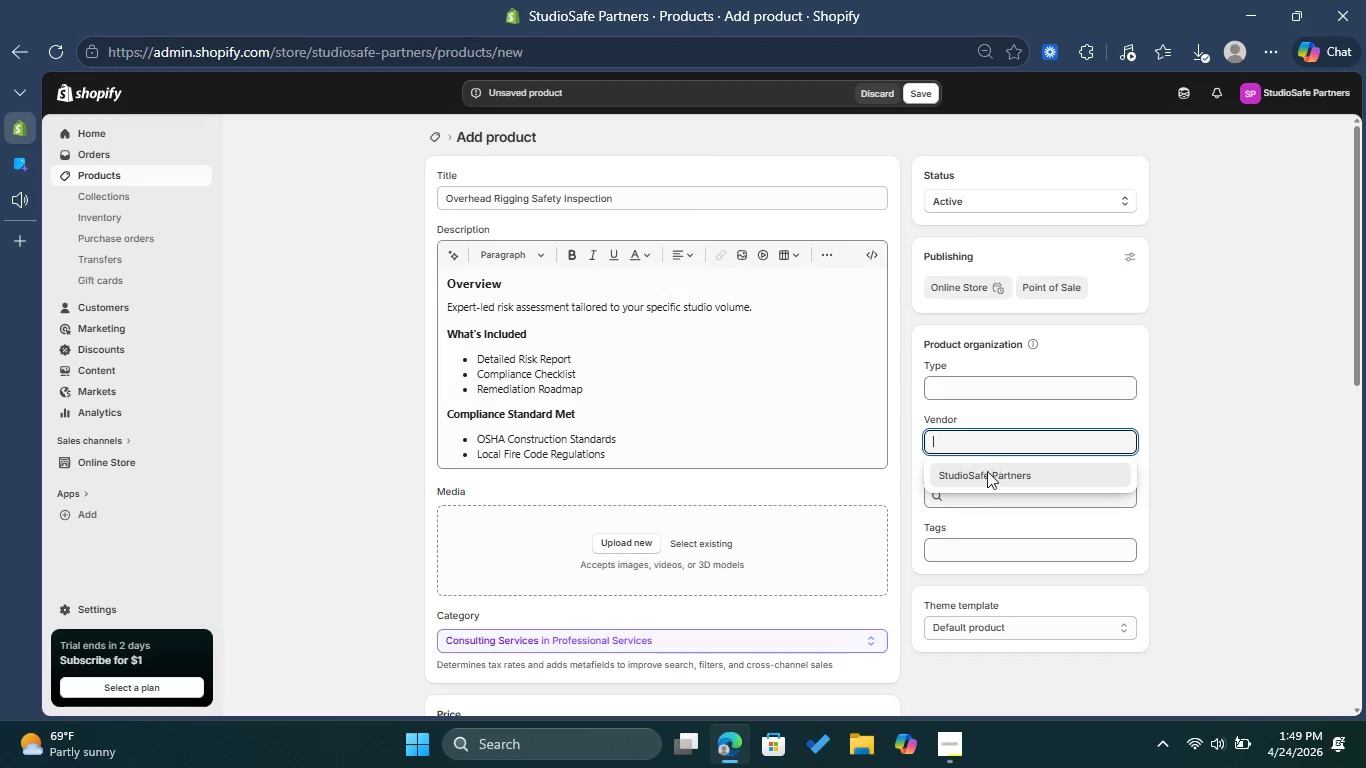 
left_click([986, 479])
 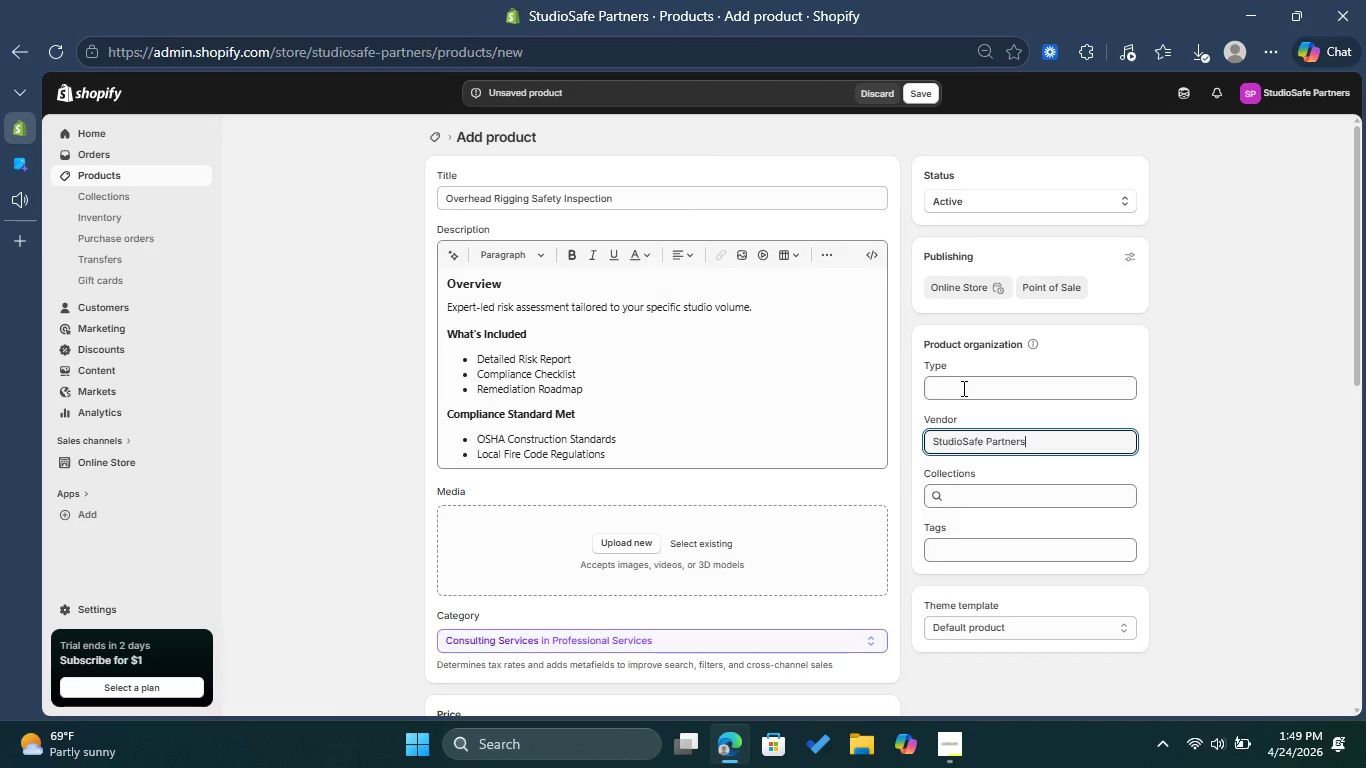 
left_click([962, 388])
 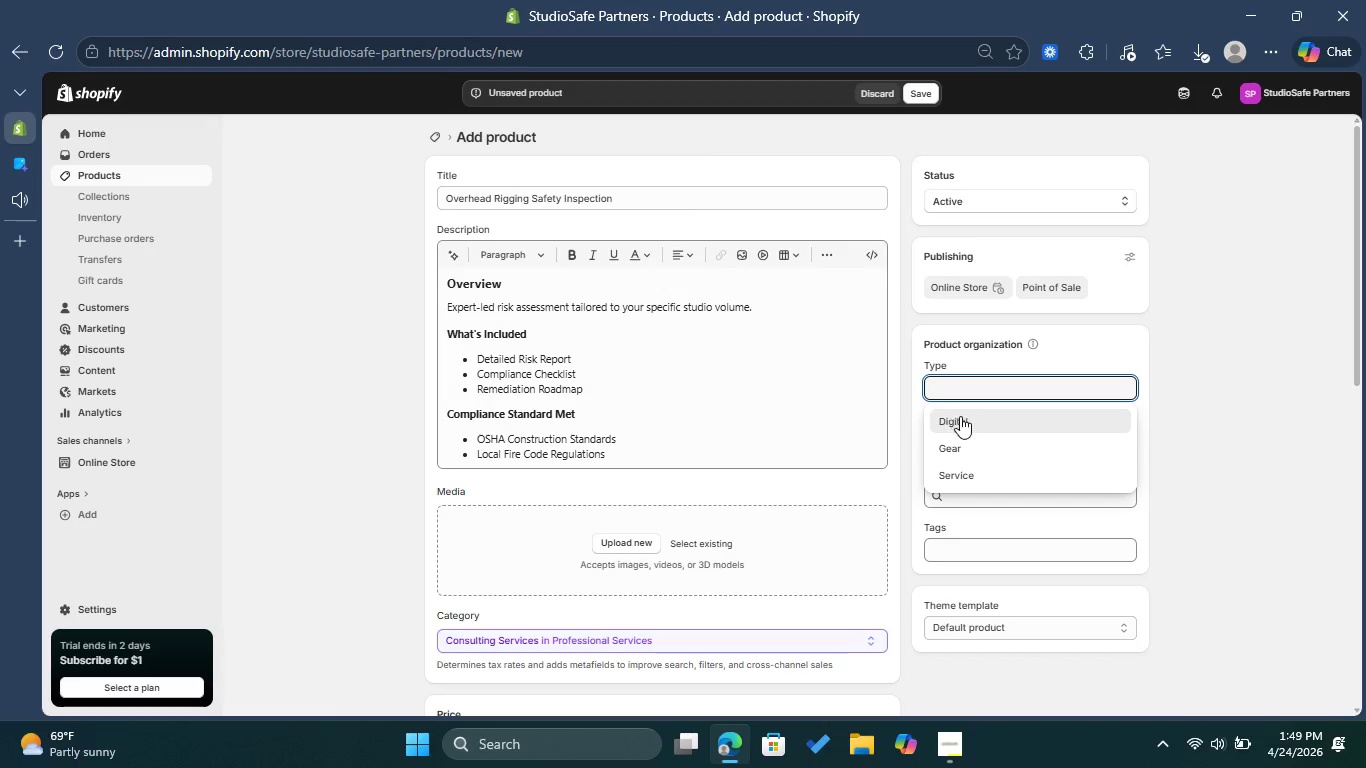 
left_click([973, 467])
 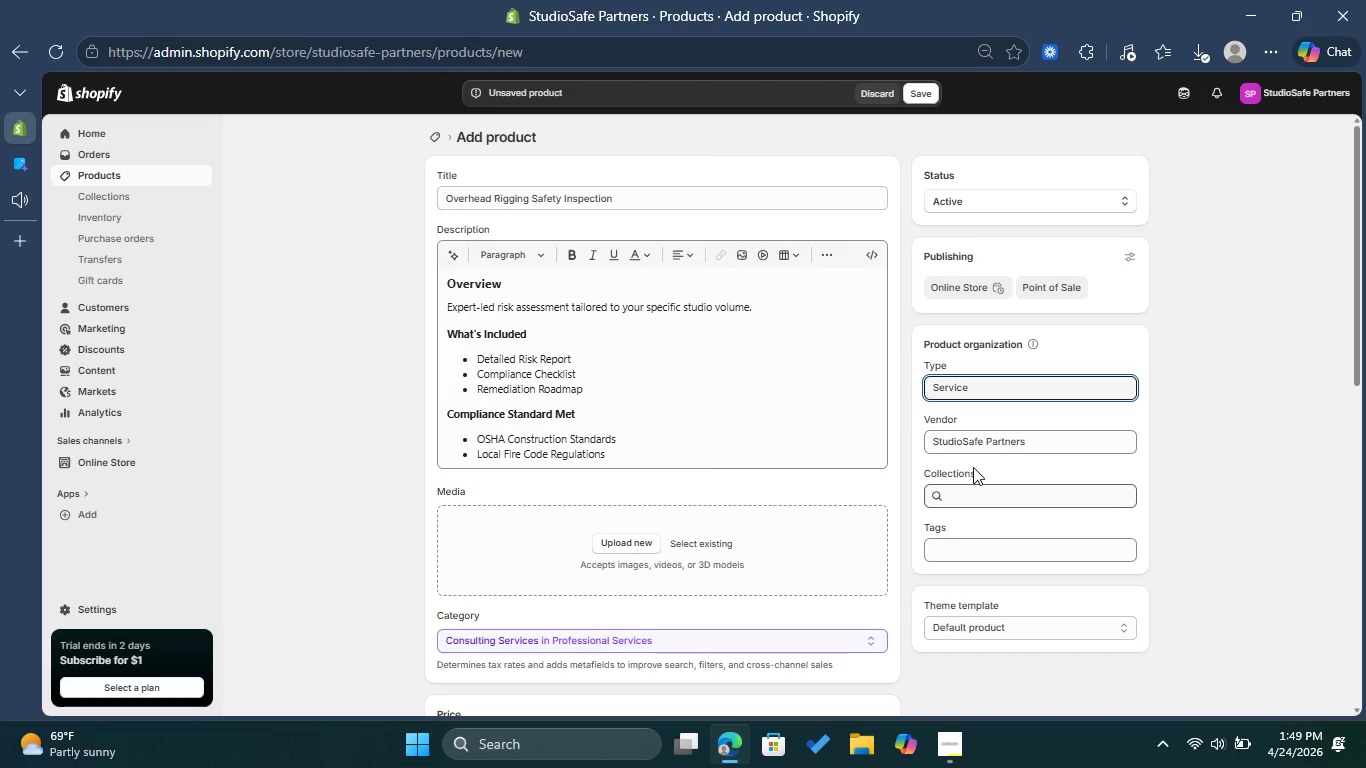 
left_click([963, 543])
 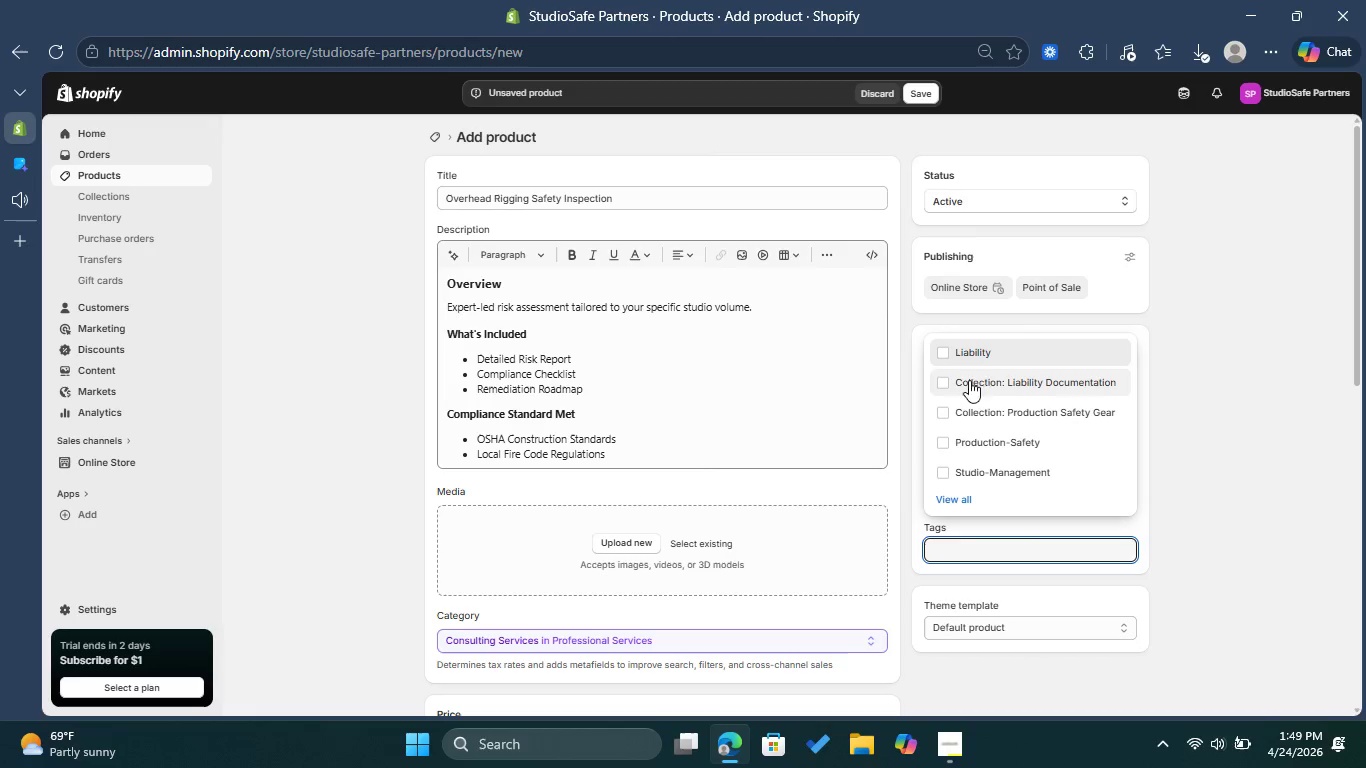 
left_click([967, 359])
 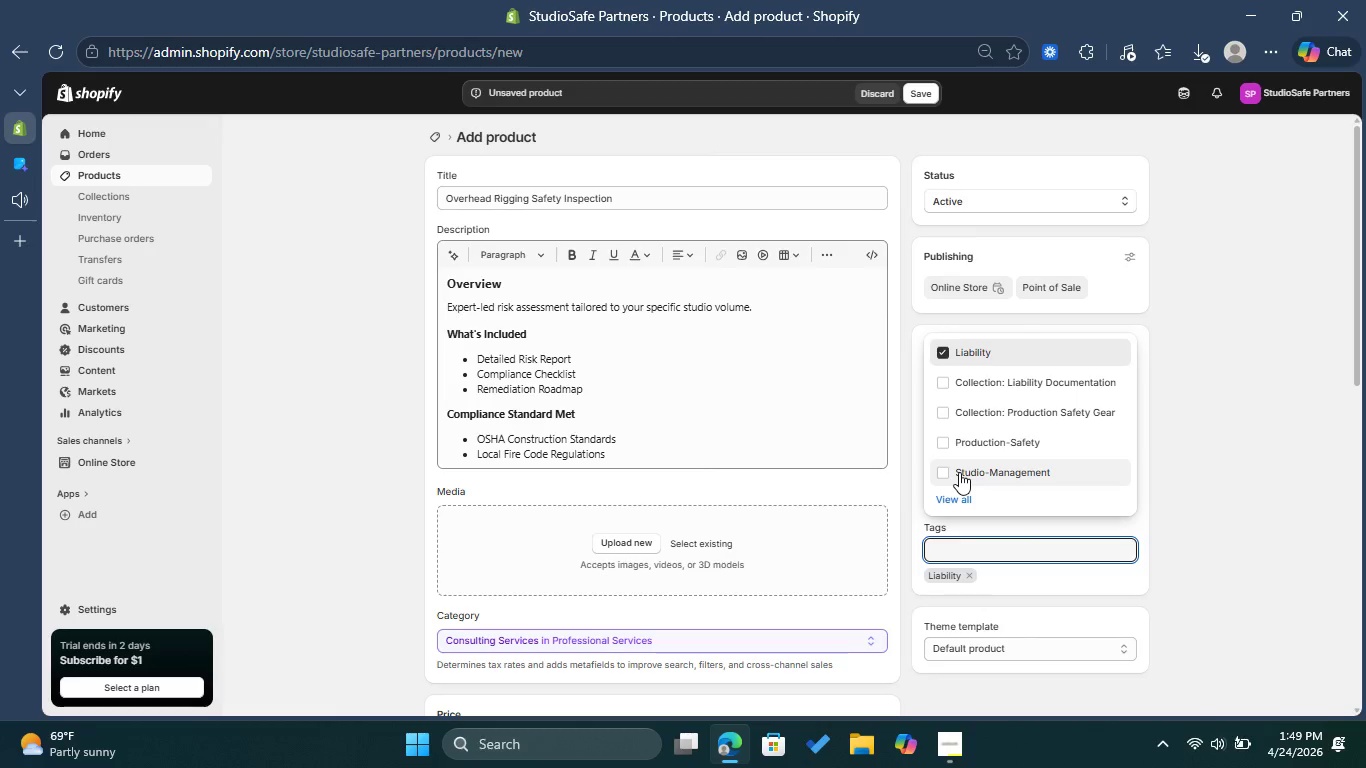 
left_click([956, 494])
 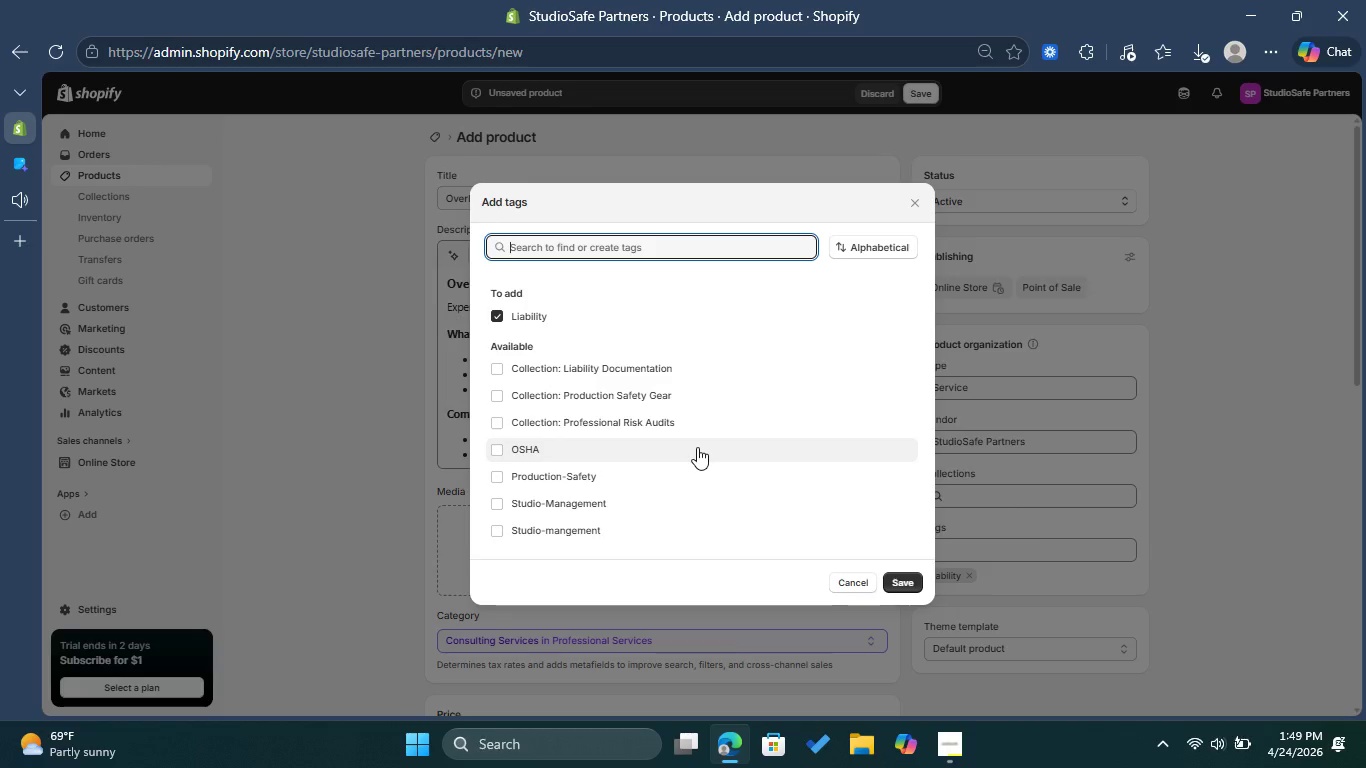 
left_click([697, 447])
 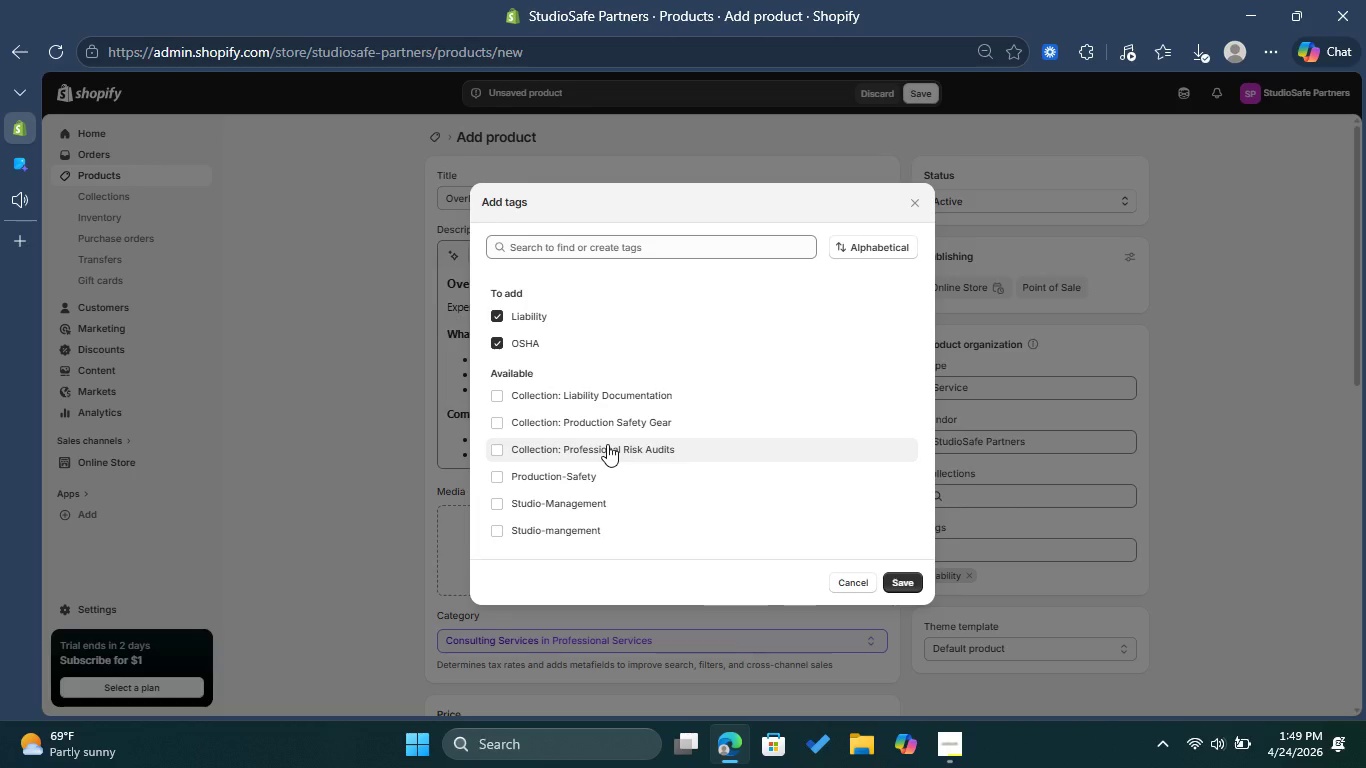 
left_click([607, 444])
 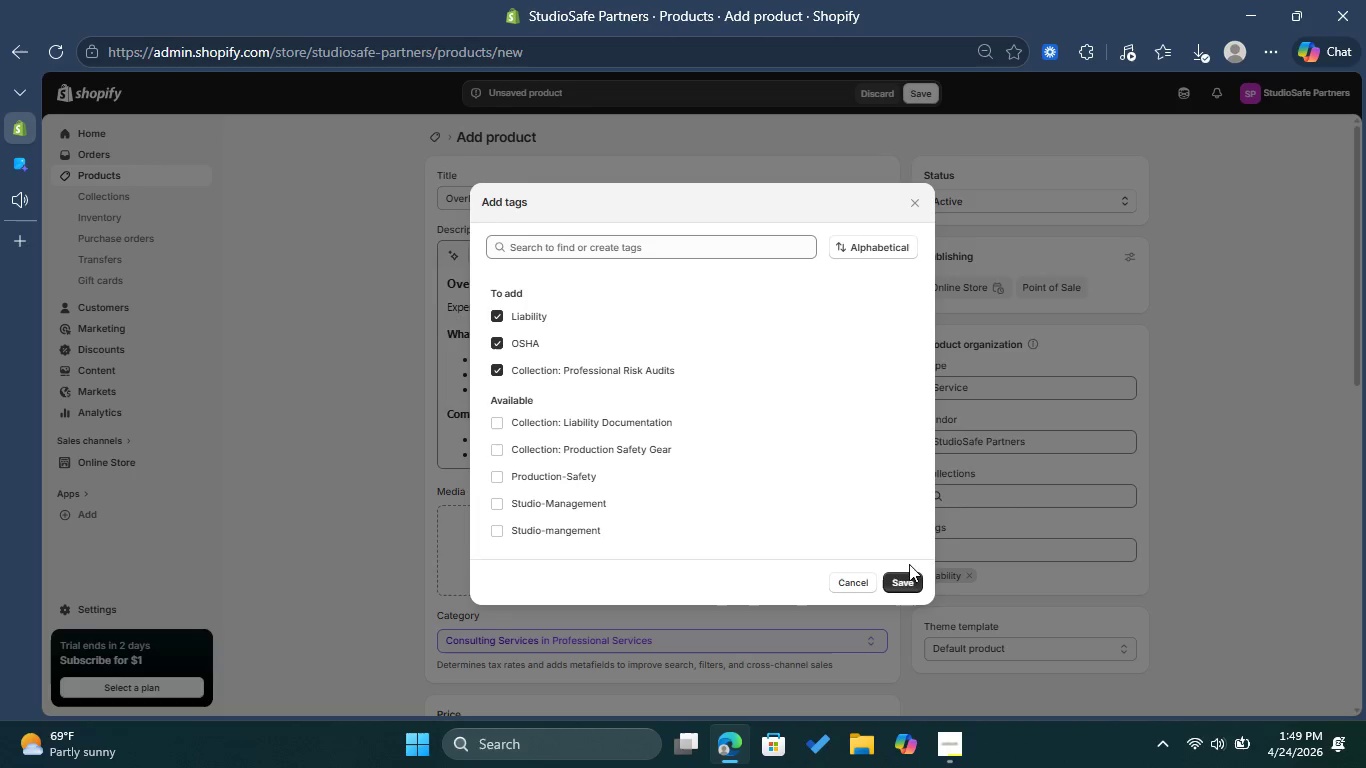 
left_click([903, 587])
 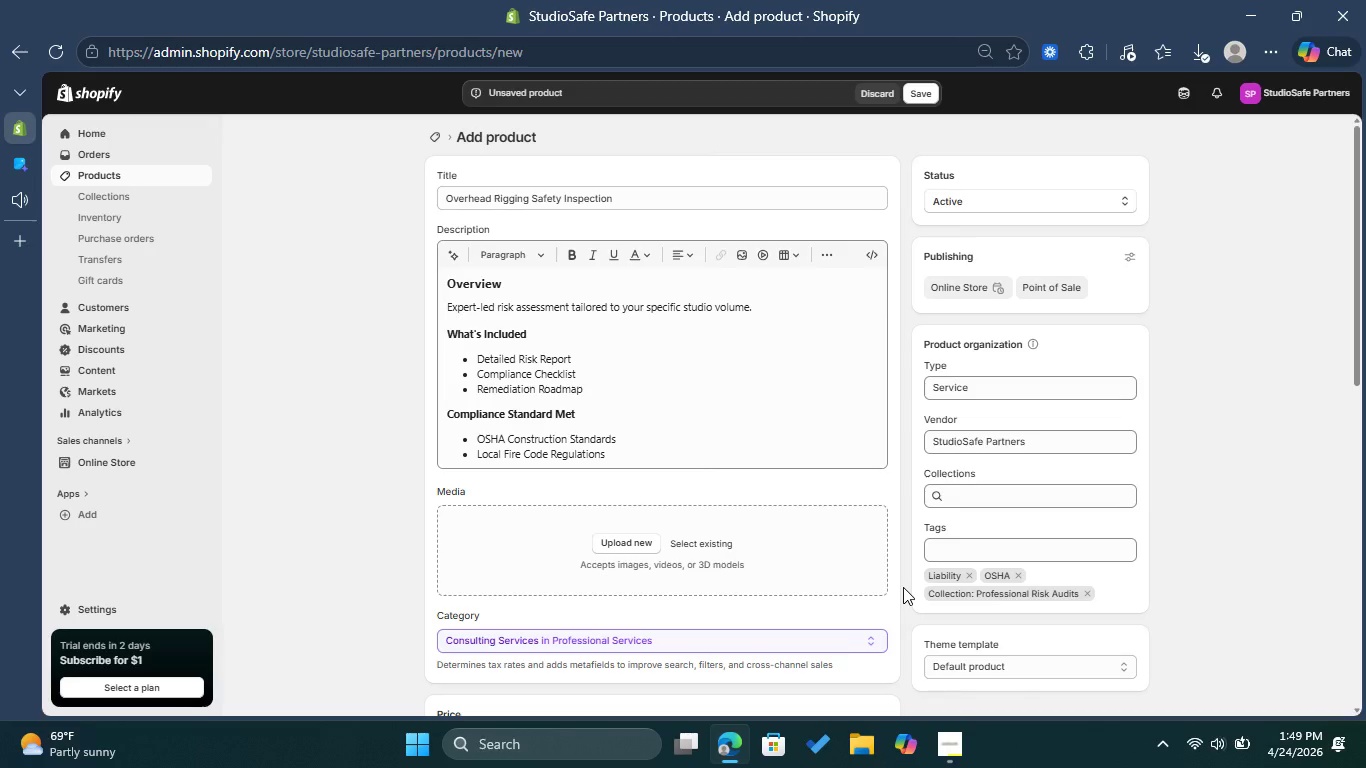 
wait(6.17)
 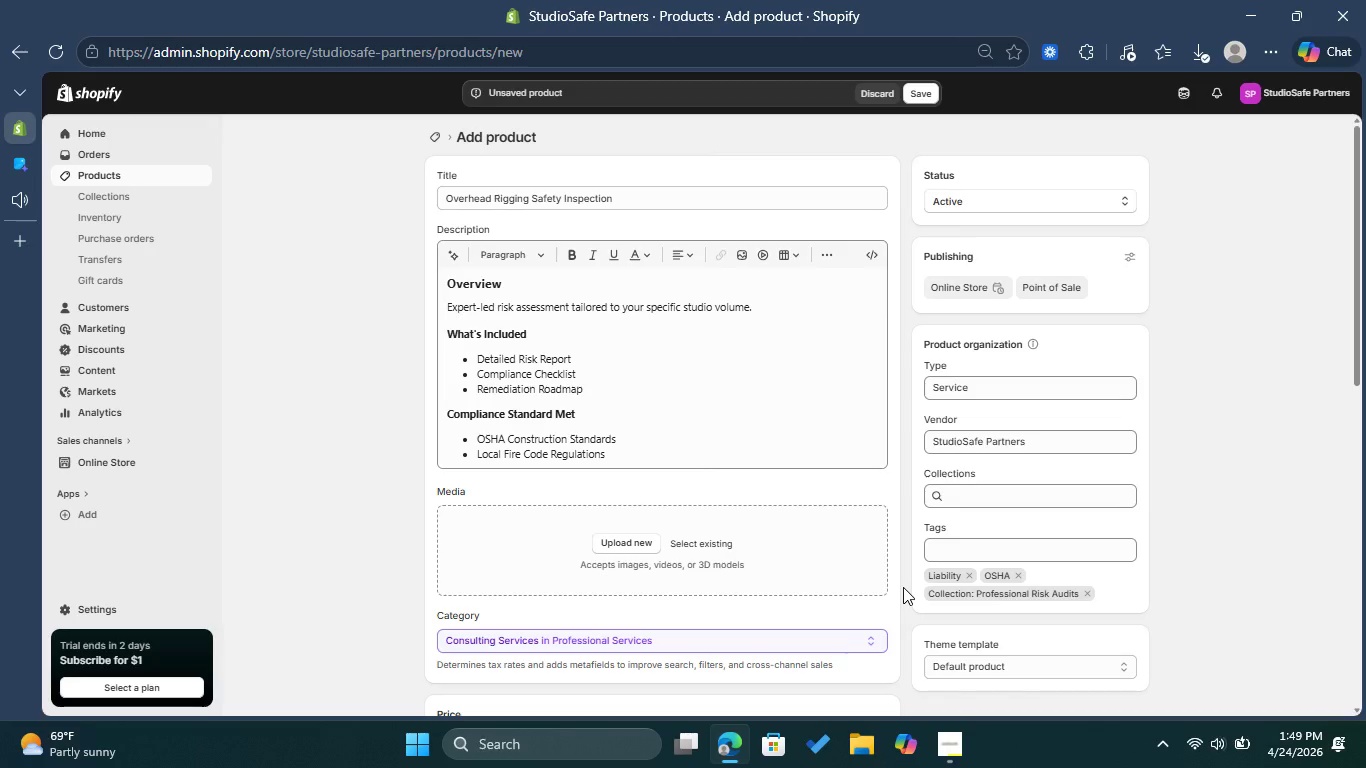 
scroll: coordinate [801, 575], scroll_direction: down, amount: 5.0
 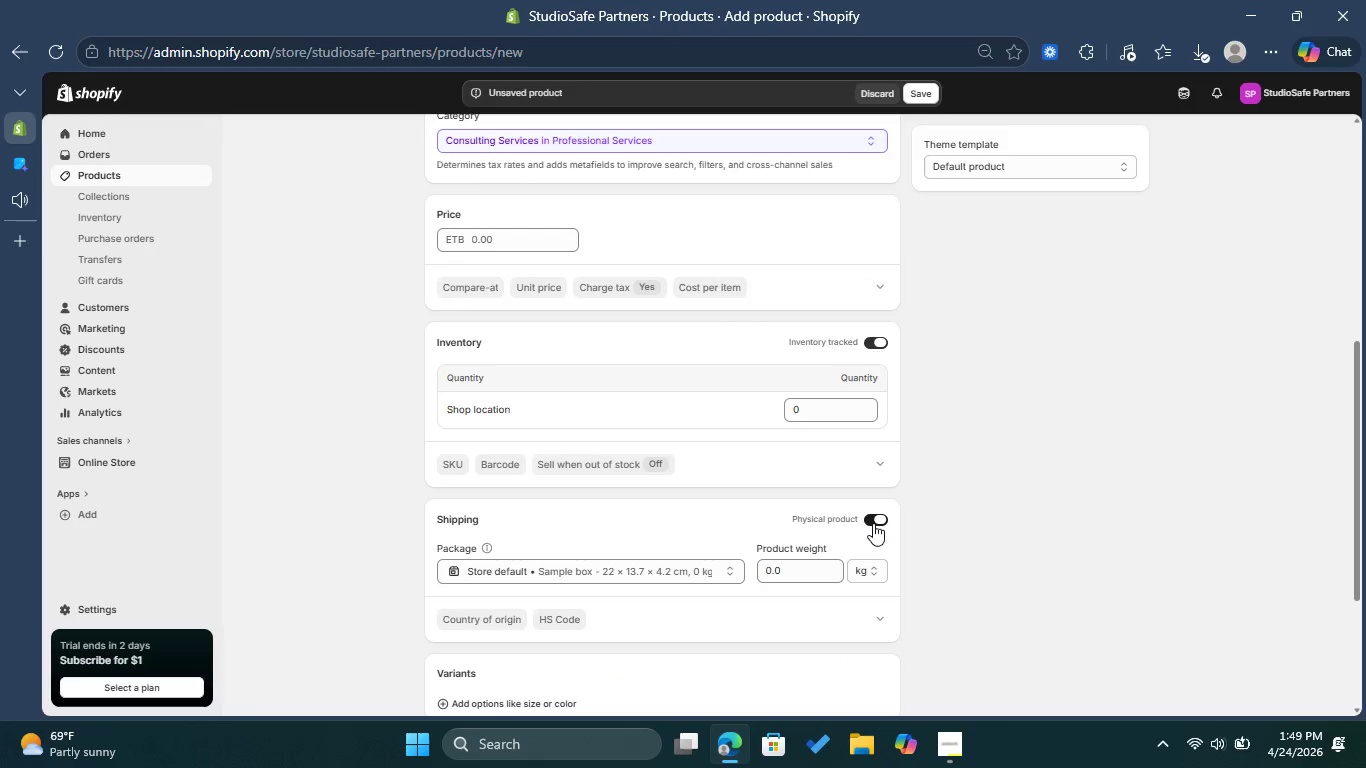 
left_click([873, 523])
 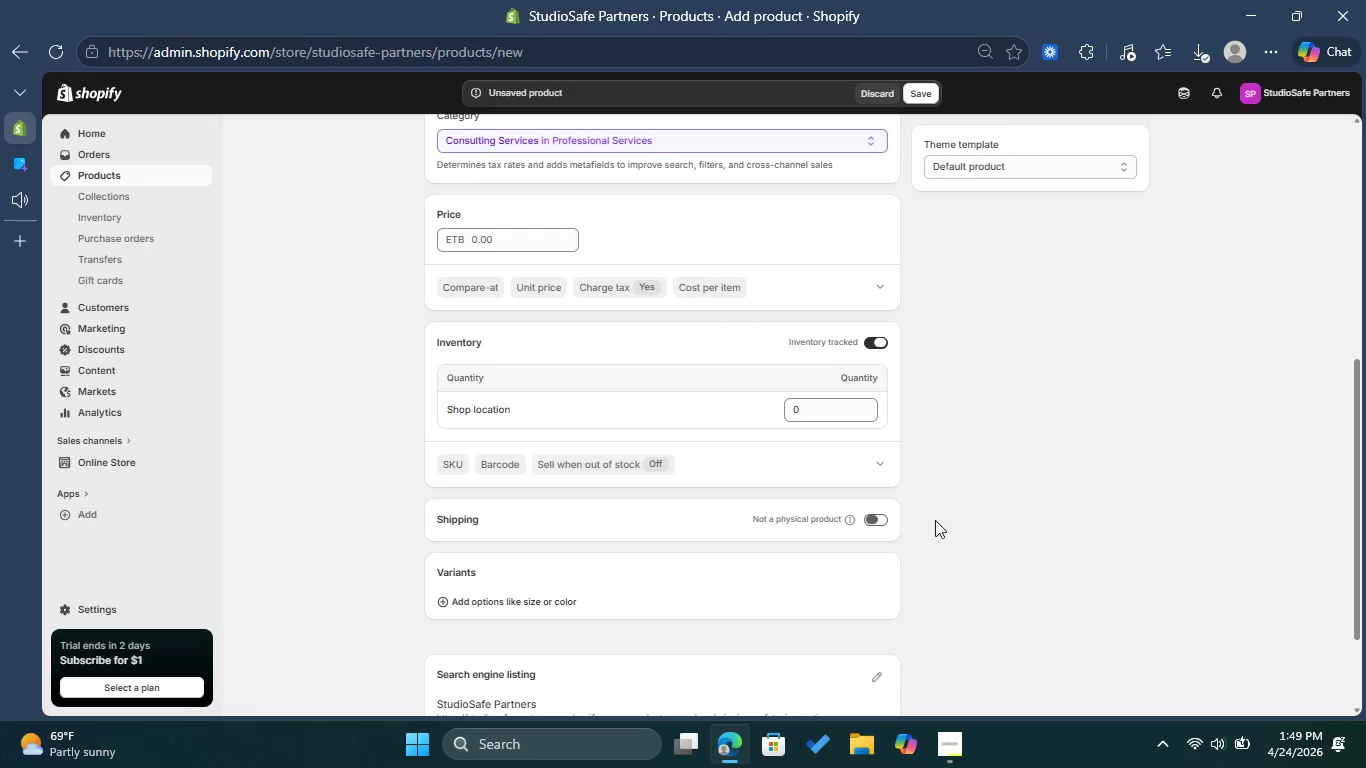 
scroll: coordinate [639, 587], scroll_direction: down, amount: 2.0
 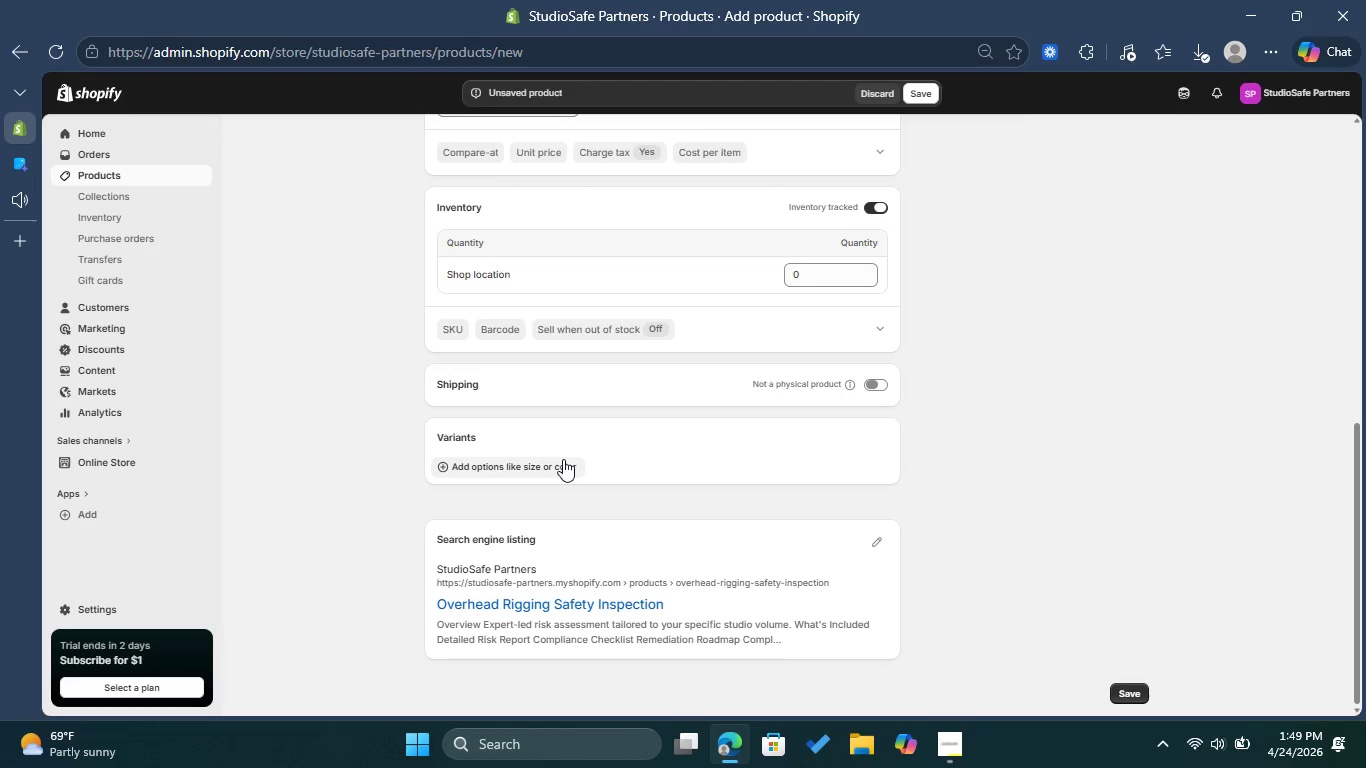 
left_click([563, 459])
 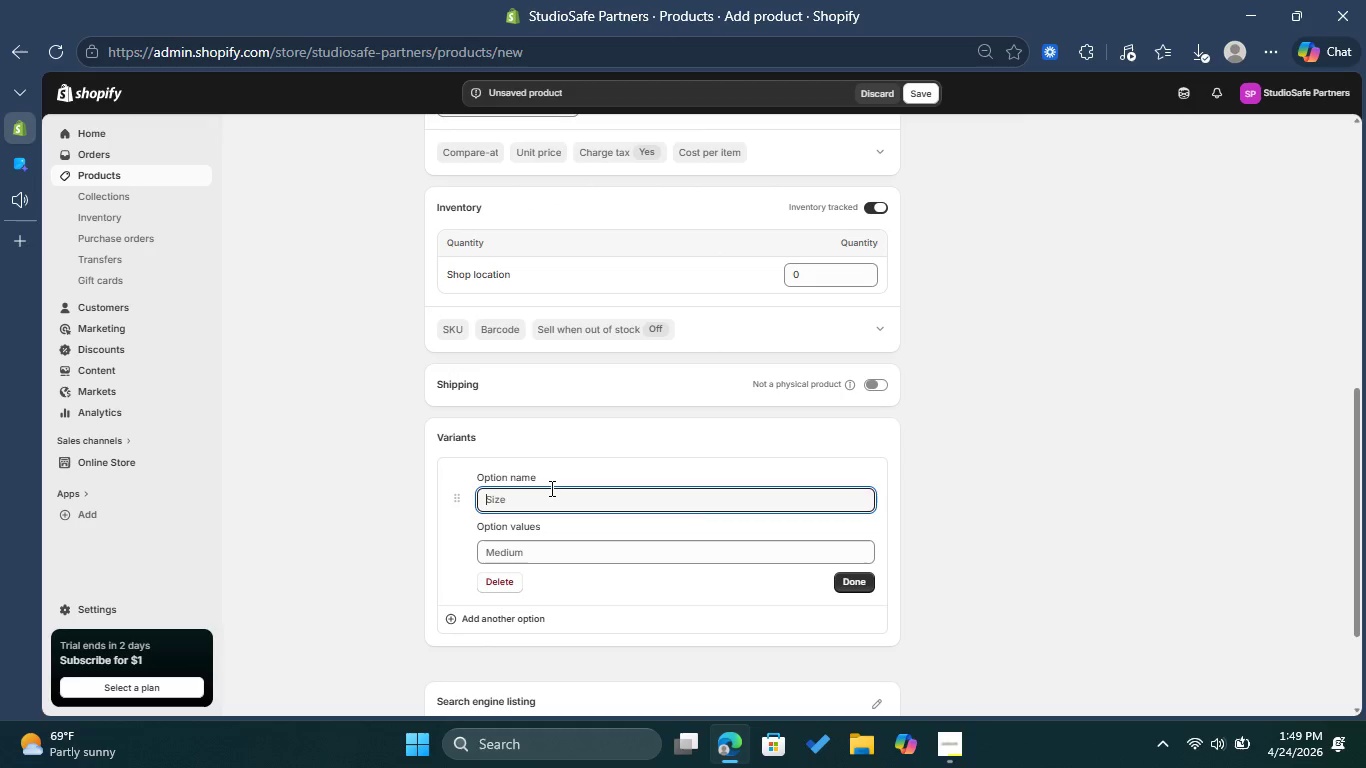 
type(Studio Size )
 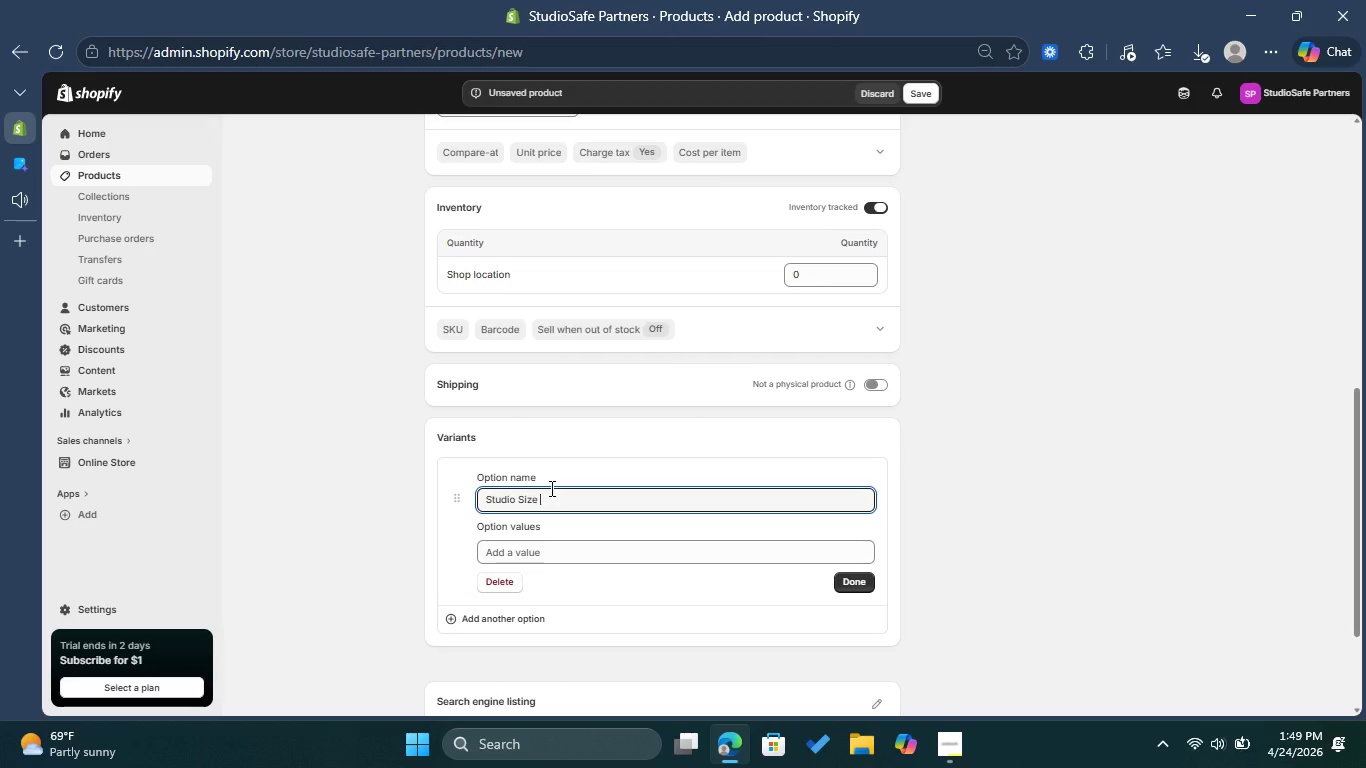 
left_click([555, 560])
 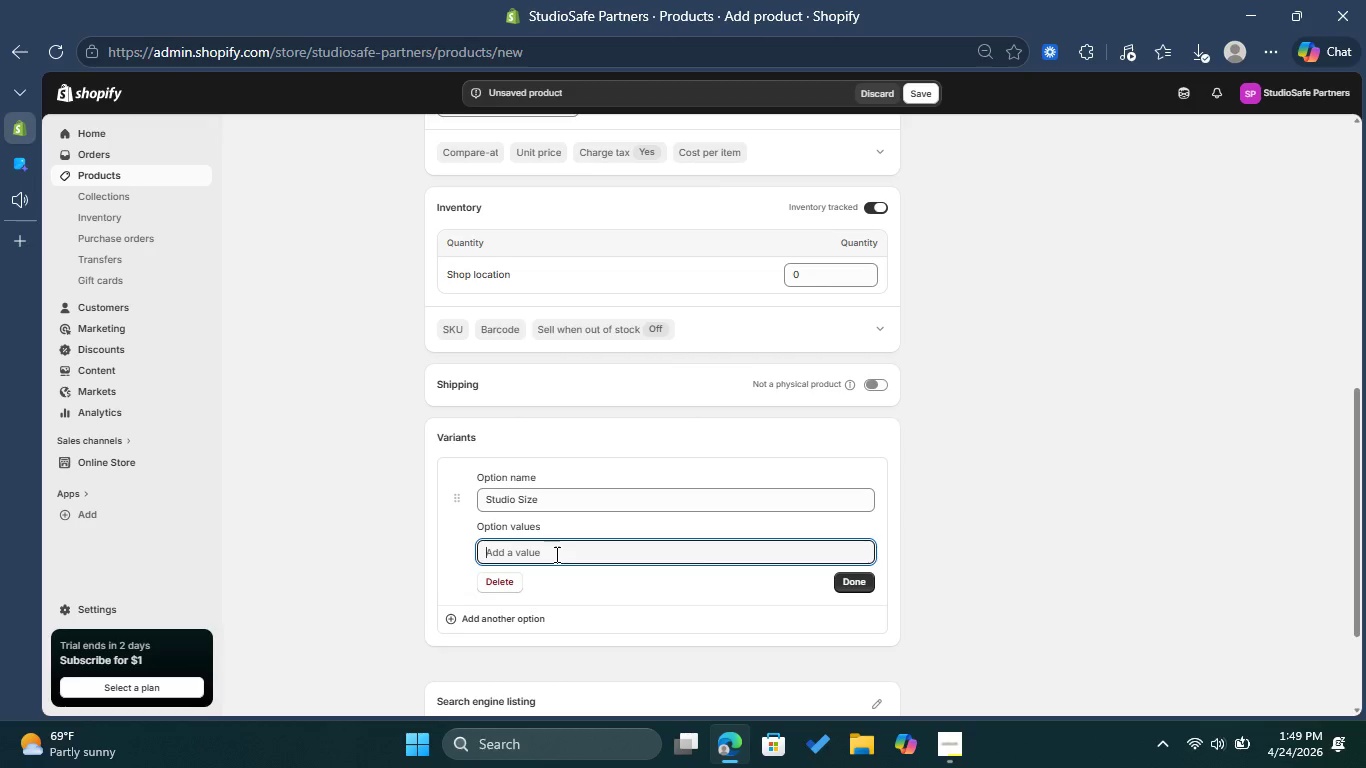 
type(Small (Under 2000 s ft))
 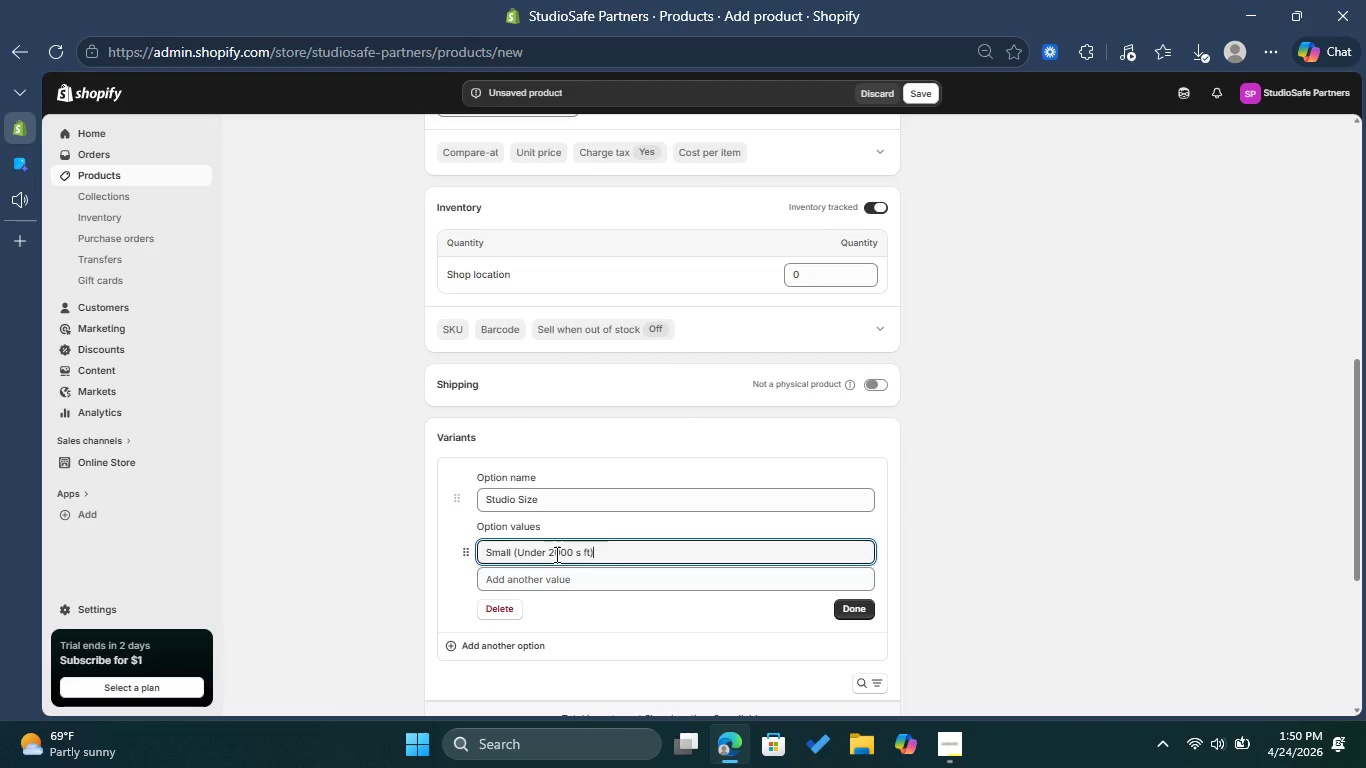 
left_click_drag(start_coordinate=[567, 585], to_coordinate=[572, 585])
 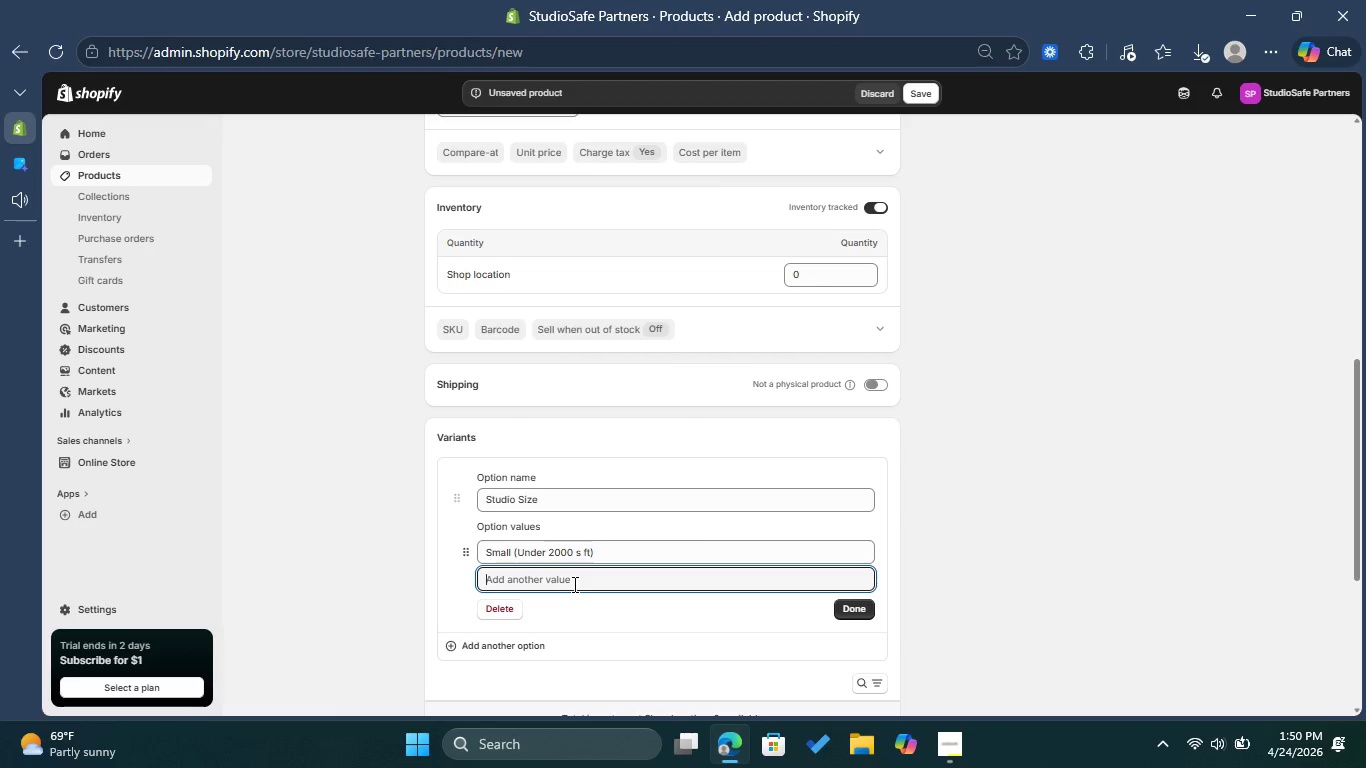 
type(Medium ()
 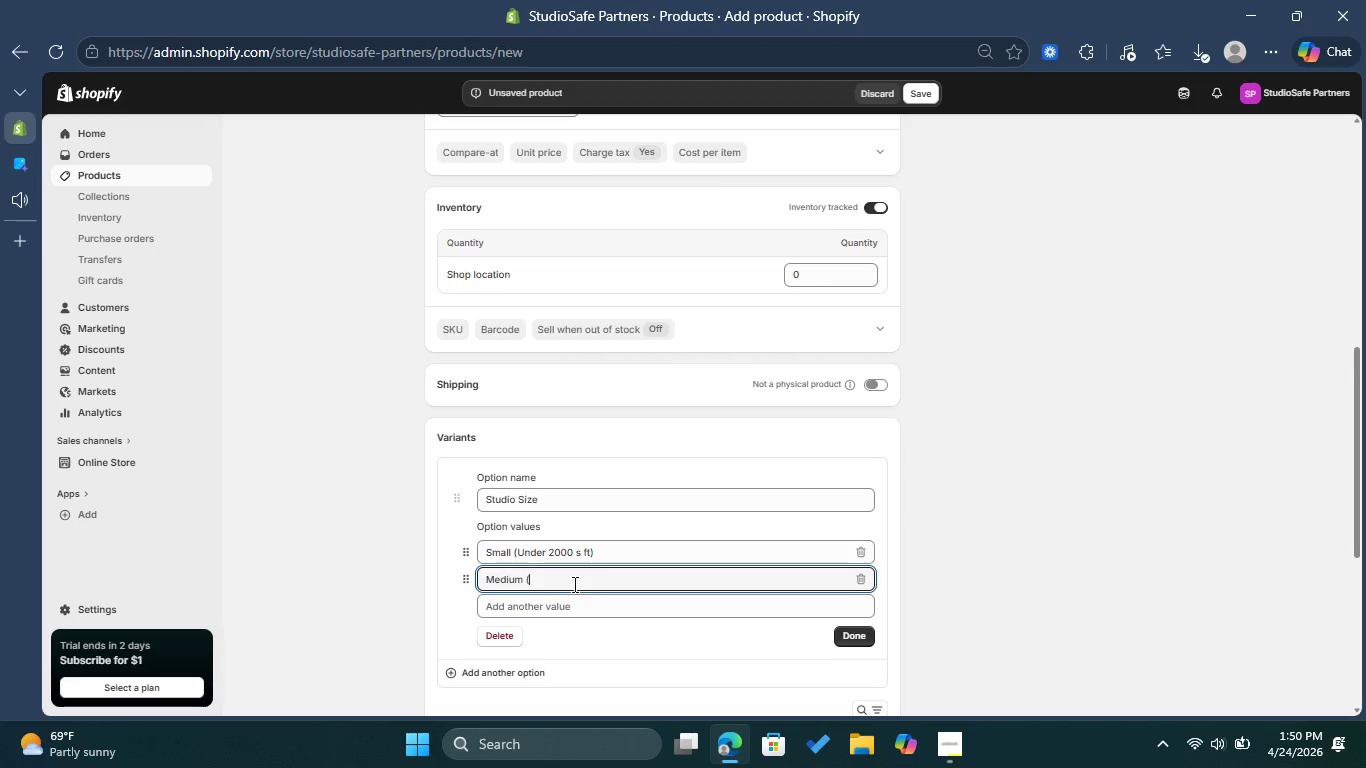 
type(2)
key(Backspace)
type(2000 - 5000))
 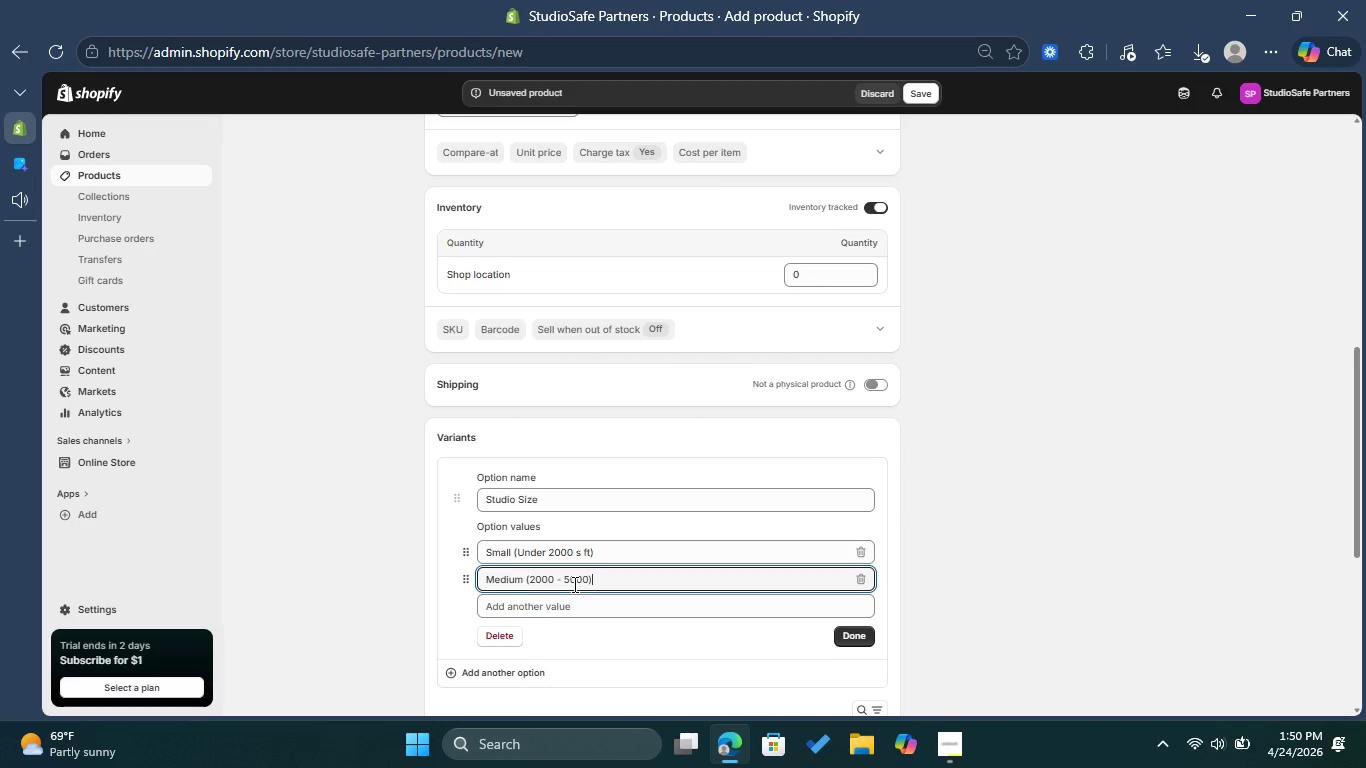 
left_click([549, 602])
 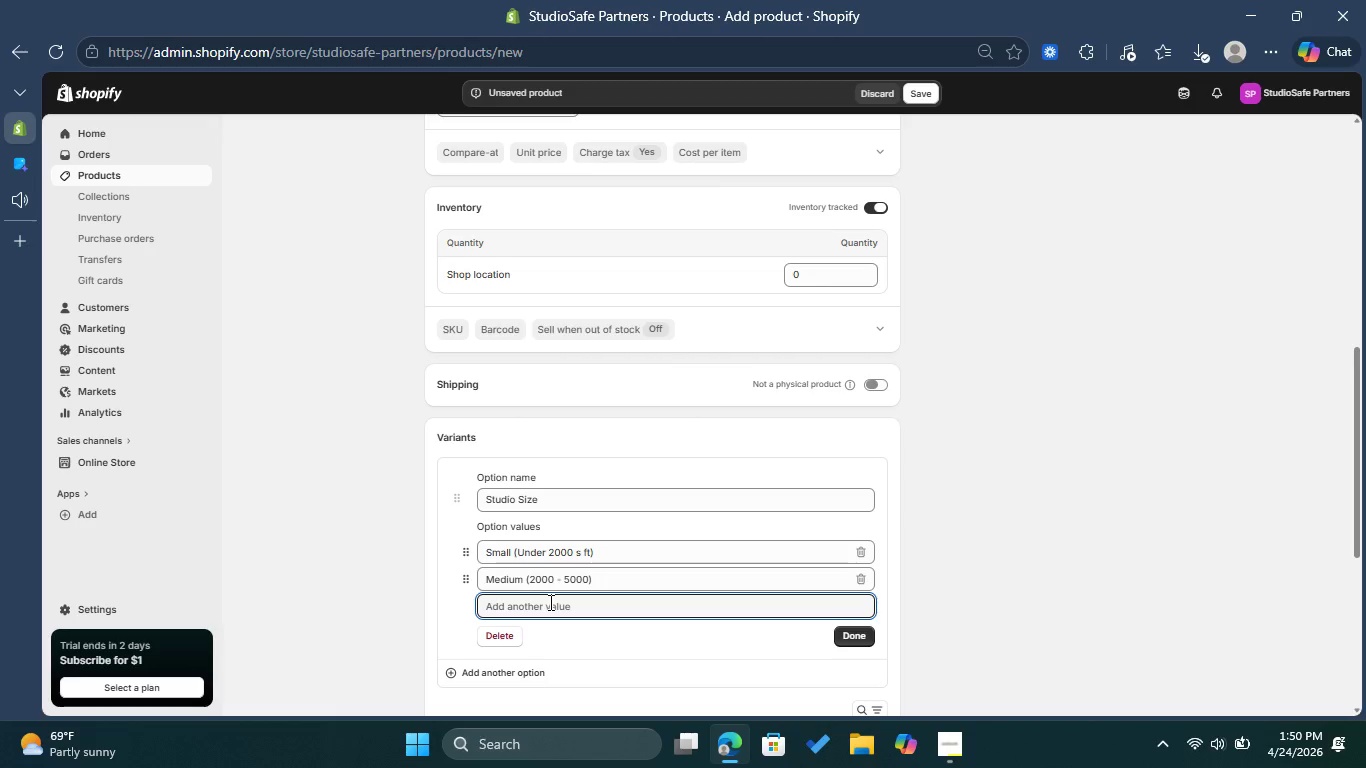 
type(Large/soundstage (5000=)
key(Backspace)
type(+ sq ft))
 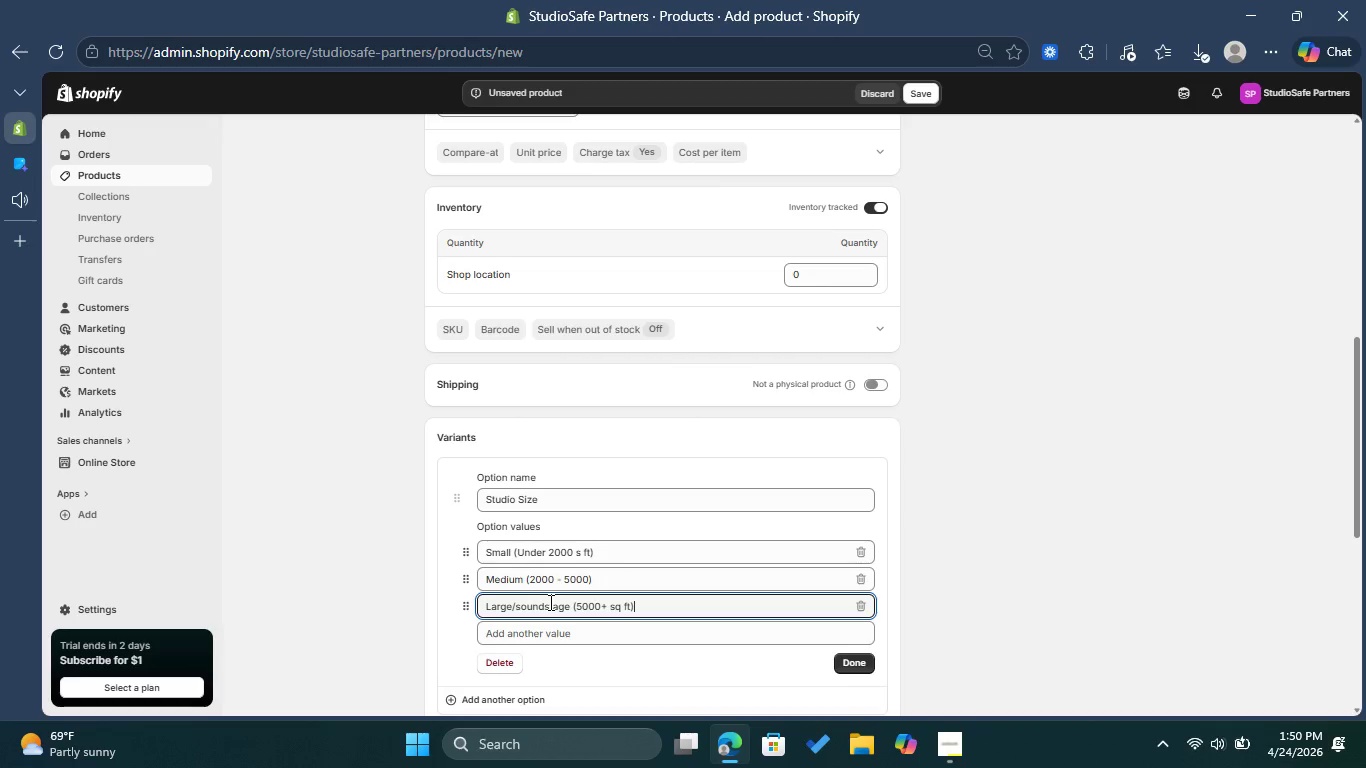 
left_click([850, 654])
 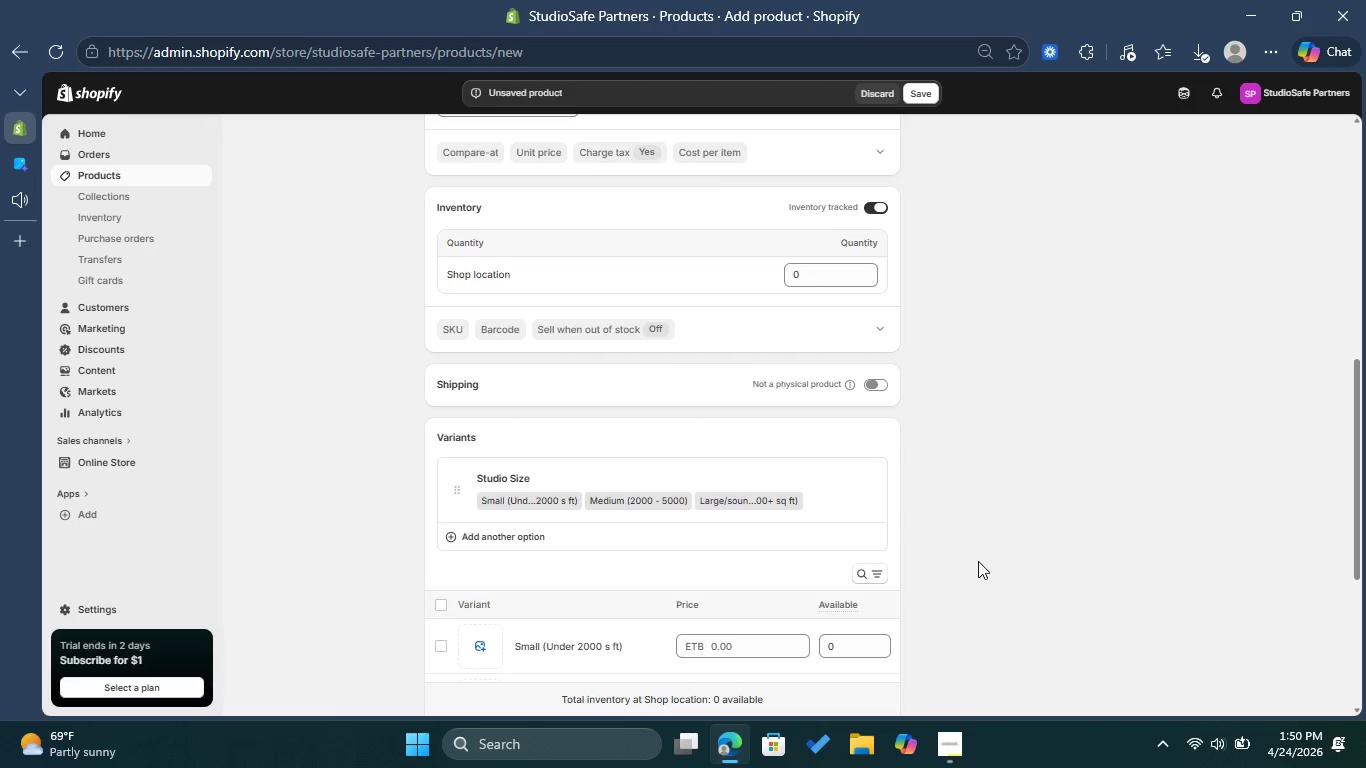 
scroll: coordinate [880, 577], scroll_direction: down, amount: 1.0
 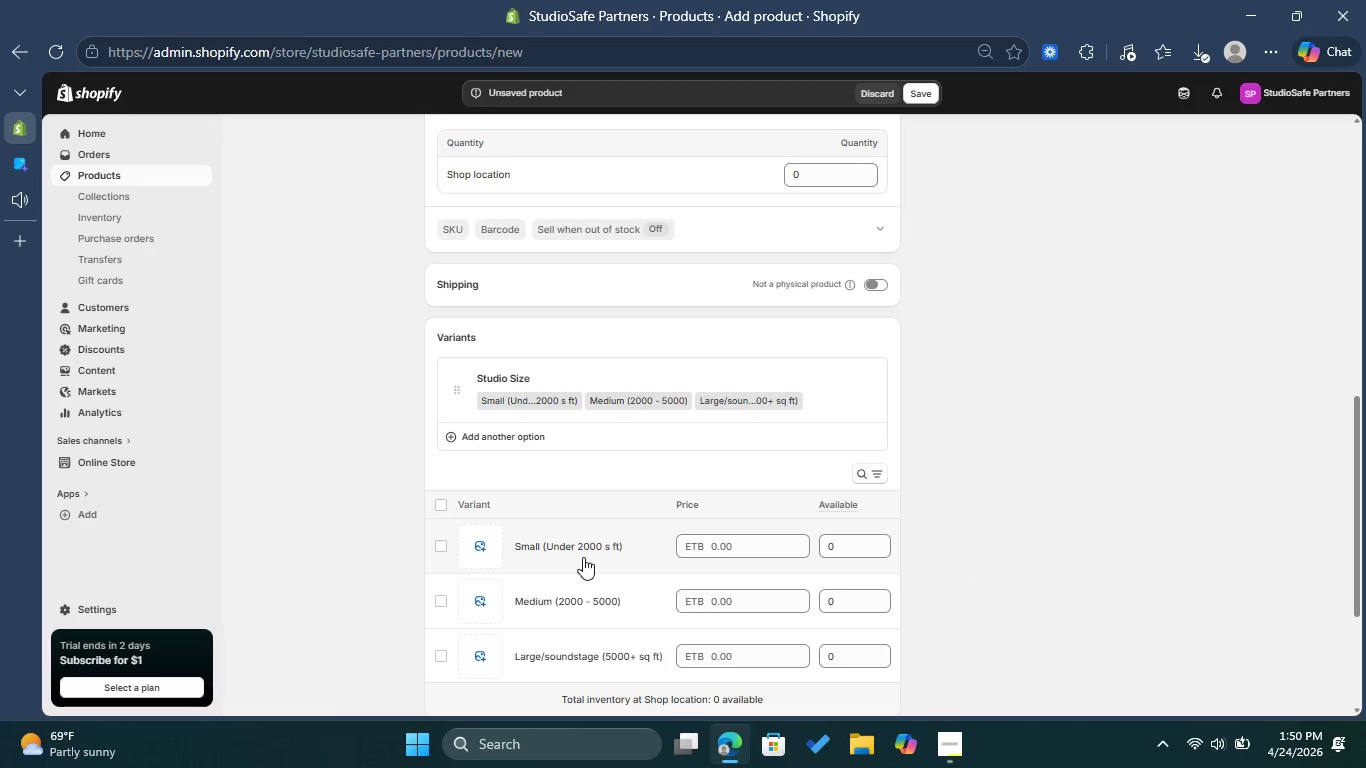 
left_click([583, 555])
 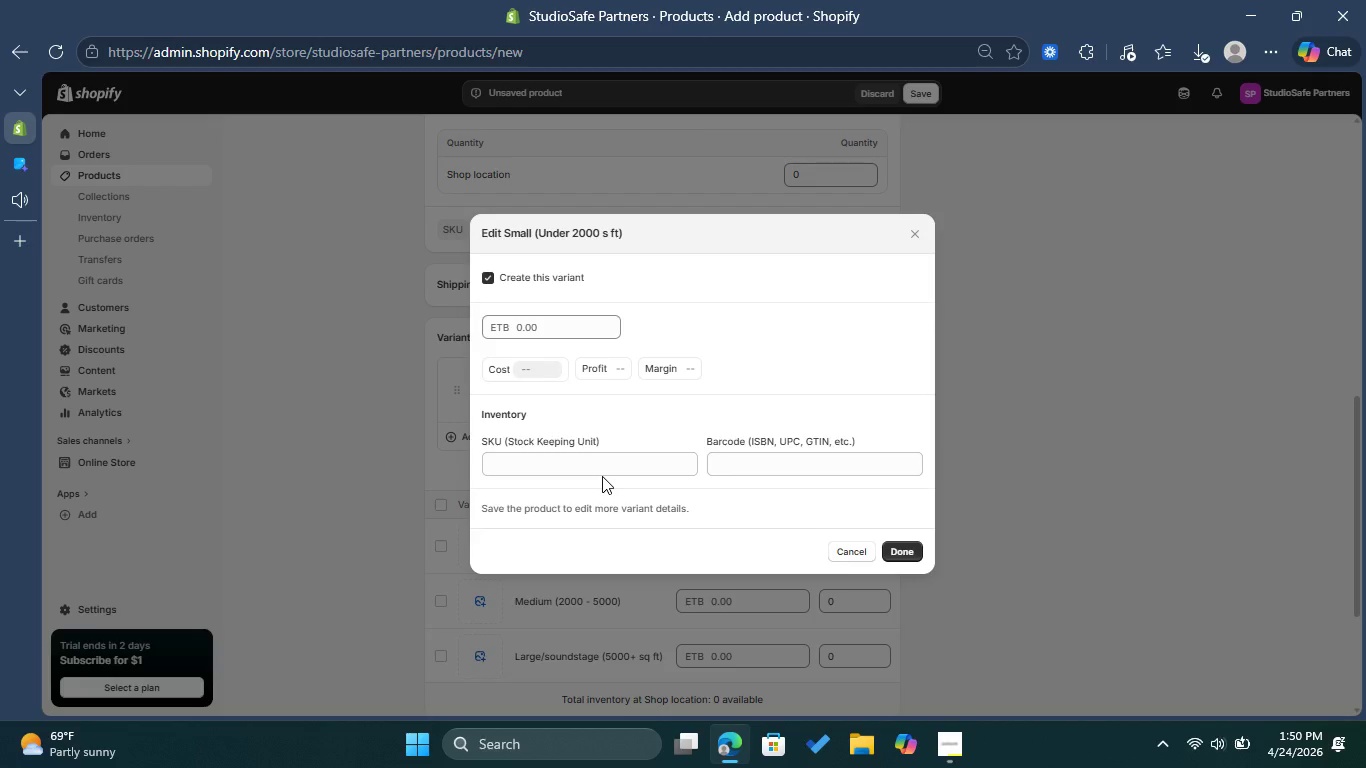 
left_click([601, 458])
 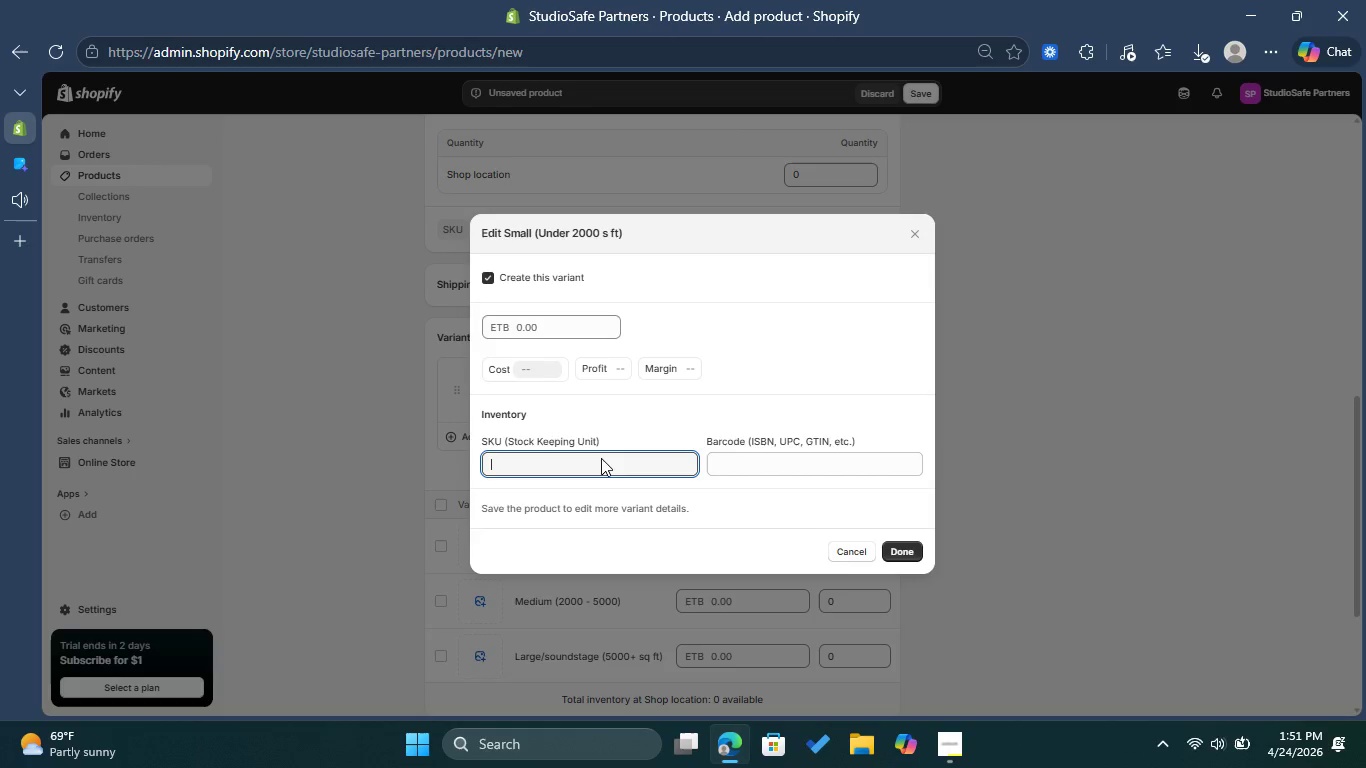 
type(SSP-SRVC-005)
 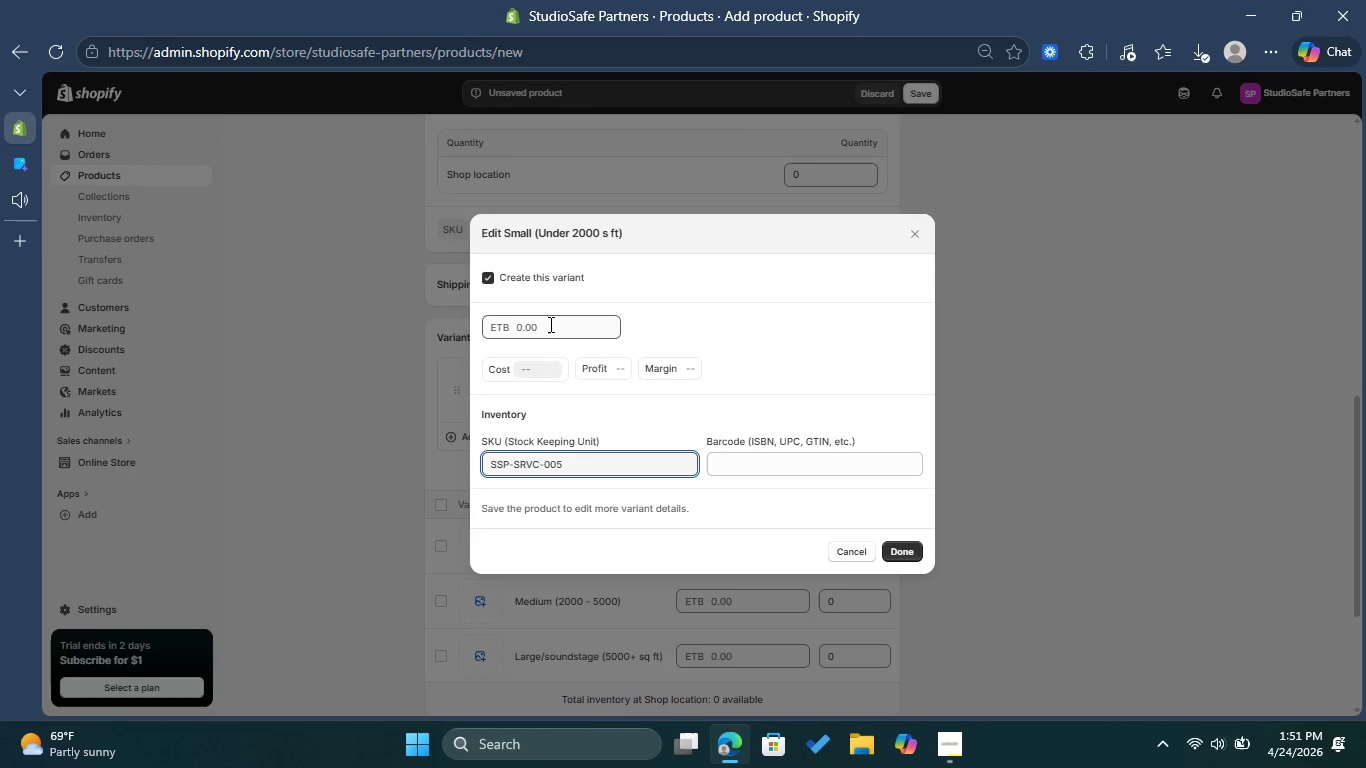 
left_click([549, 324])
 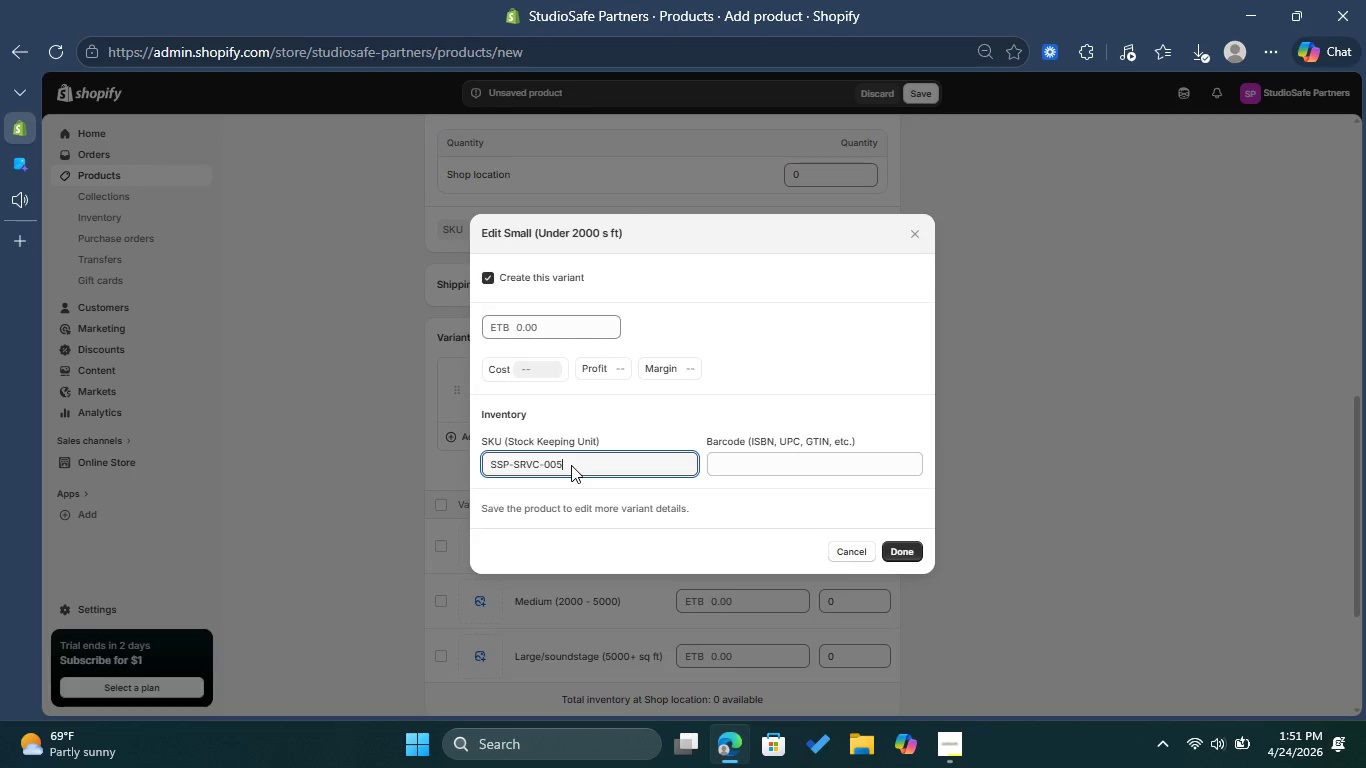 
key(Minus)
 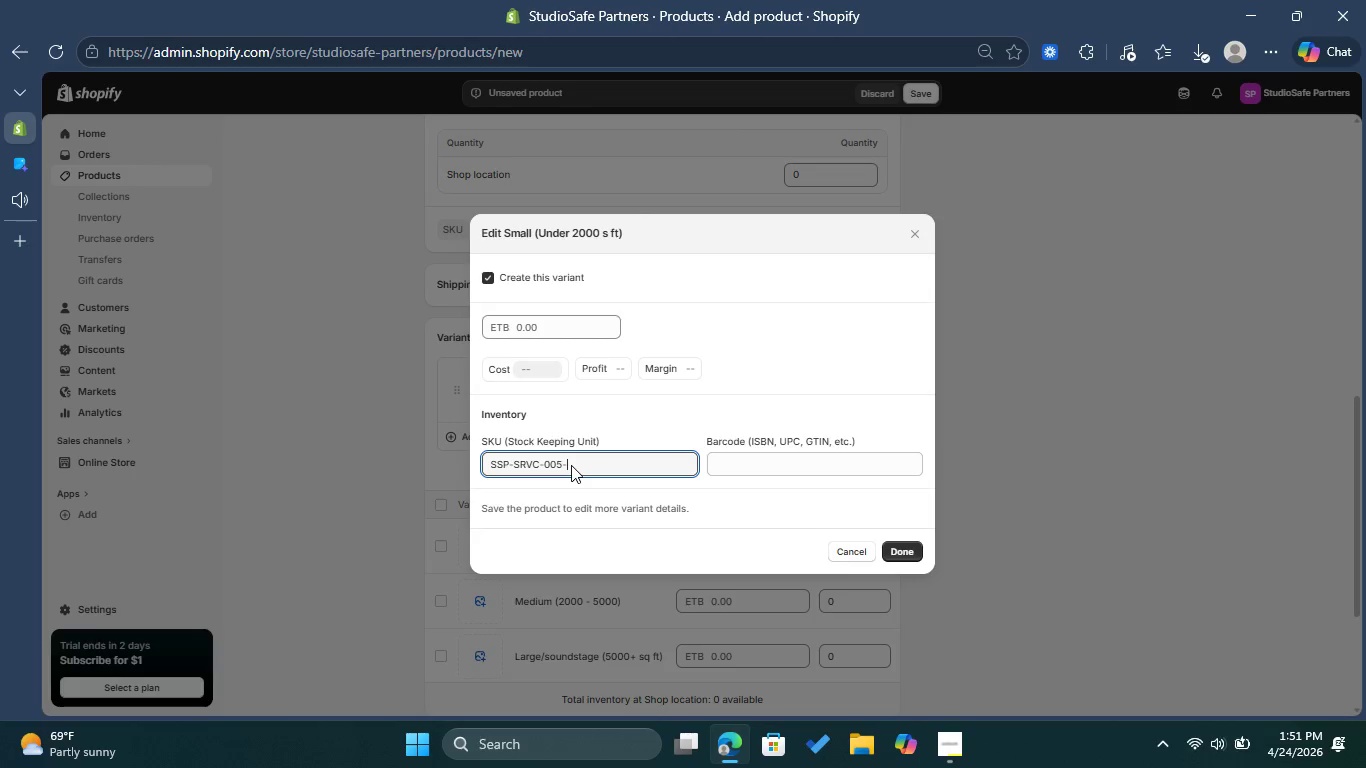 
key(S)
 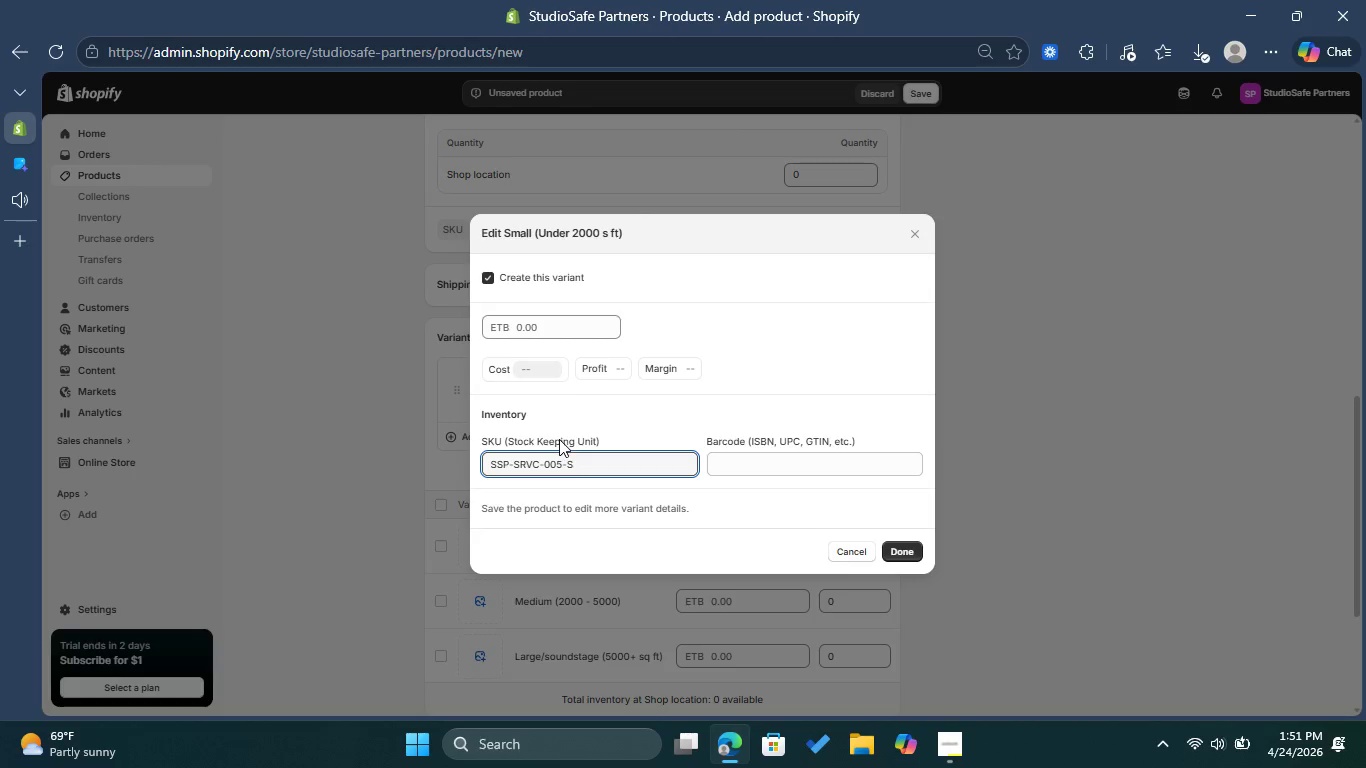 
left_click([548, 331])
 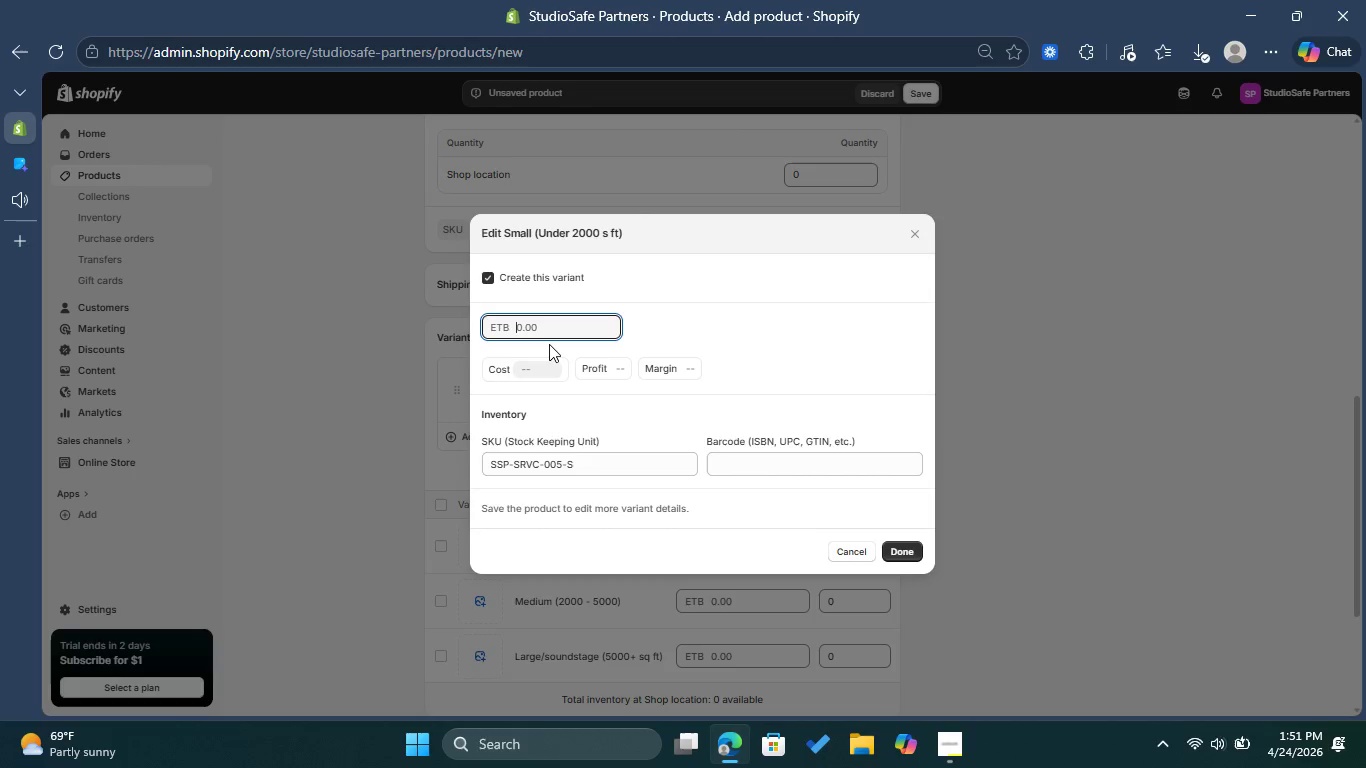 
type(900)
 